 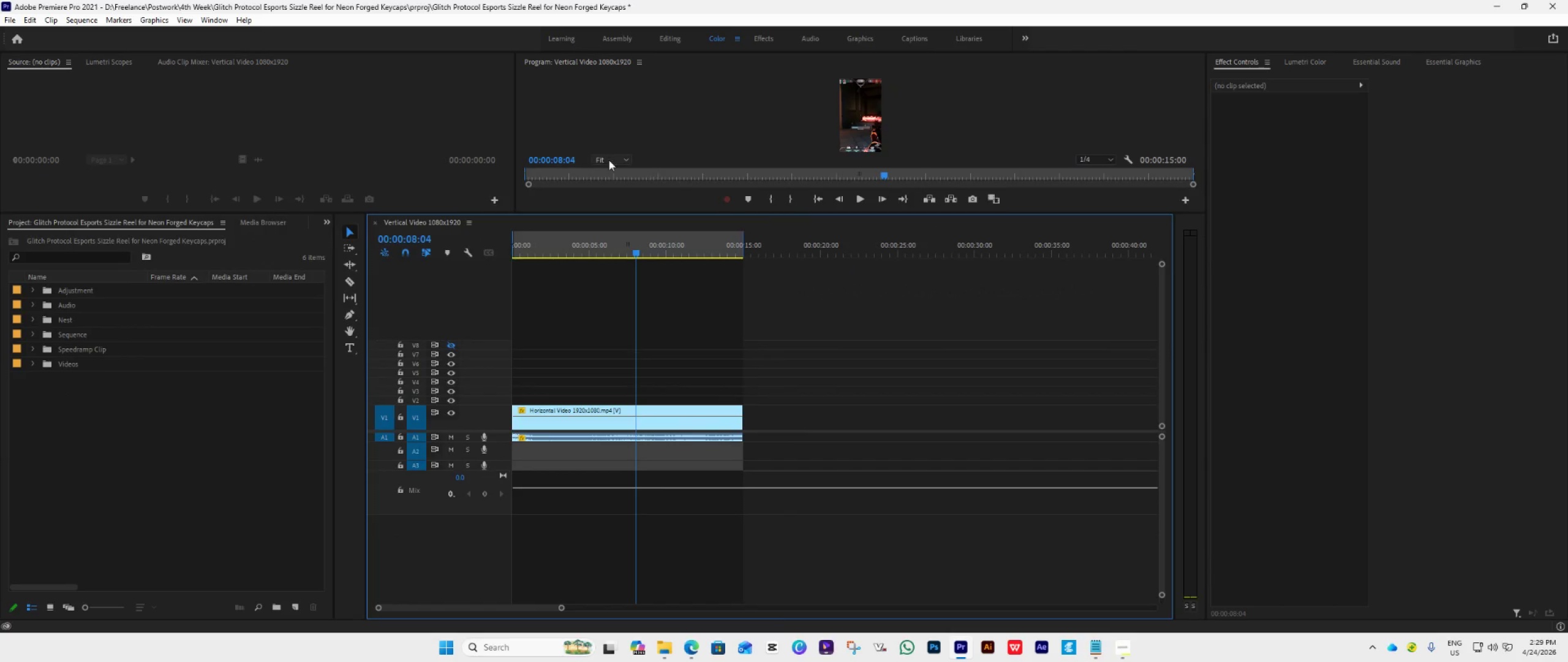 
key(Control+S)
 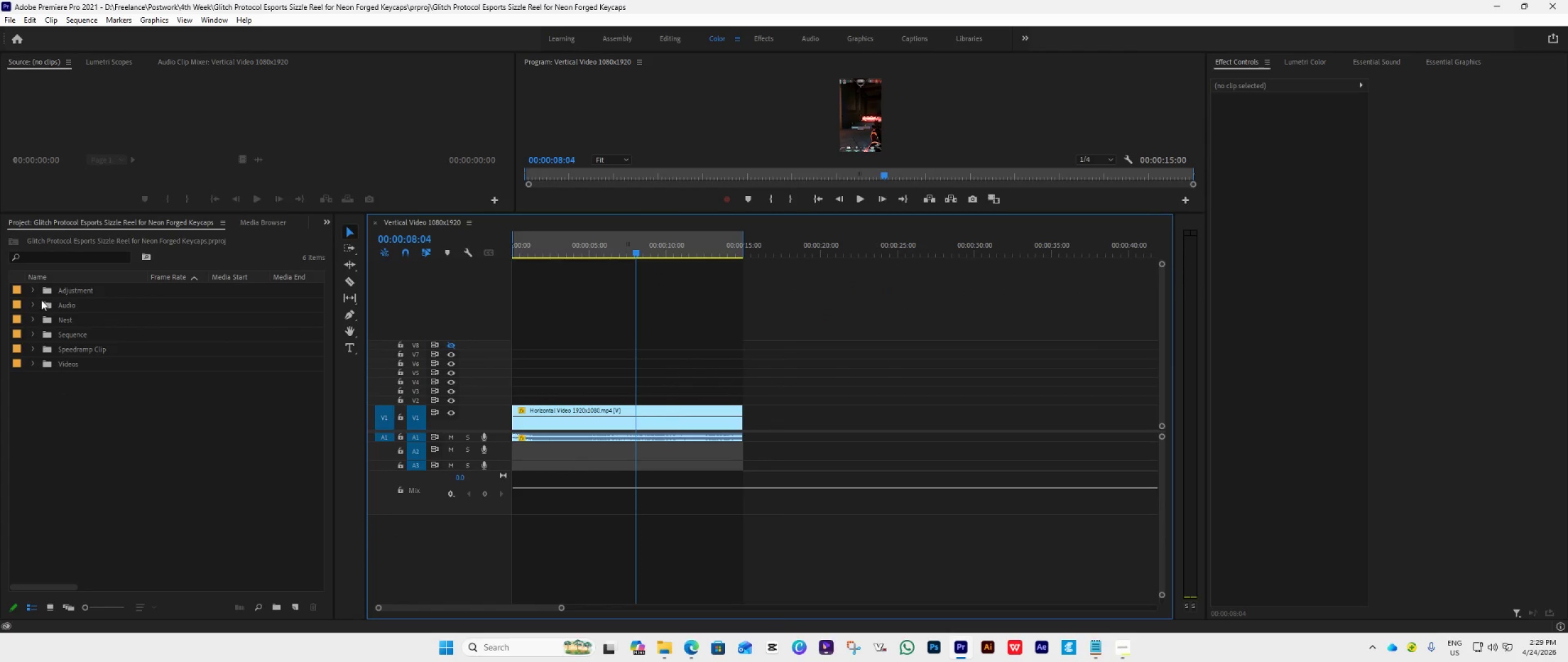 
left_click([34, 291])
 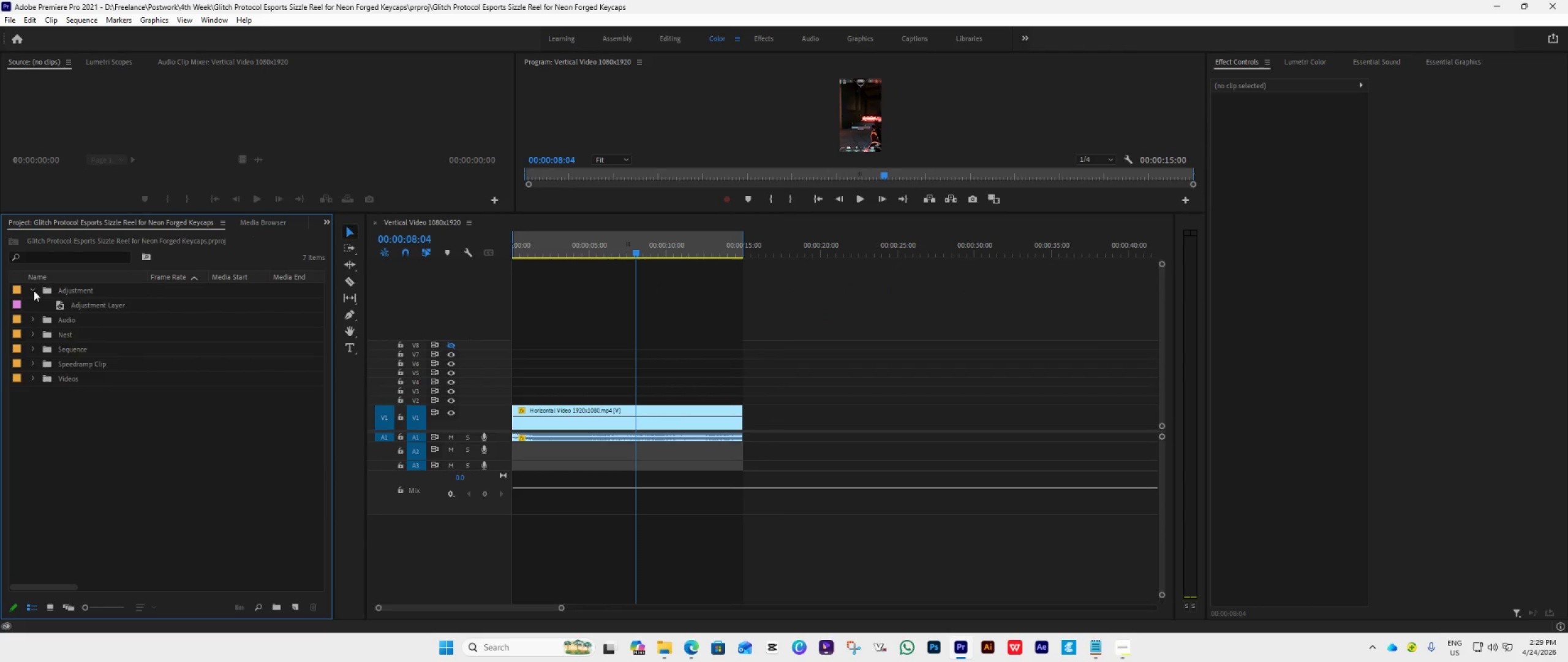 
left_click([34, 291])
 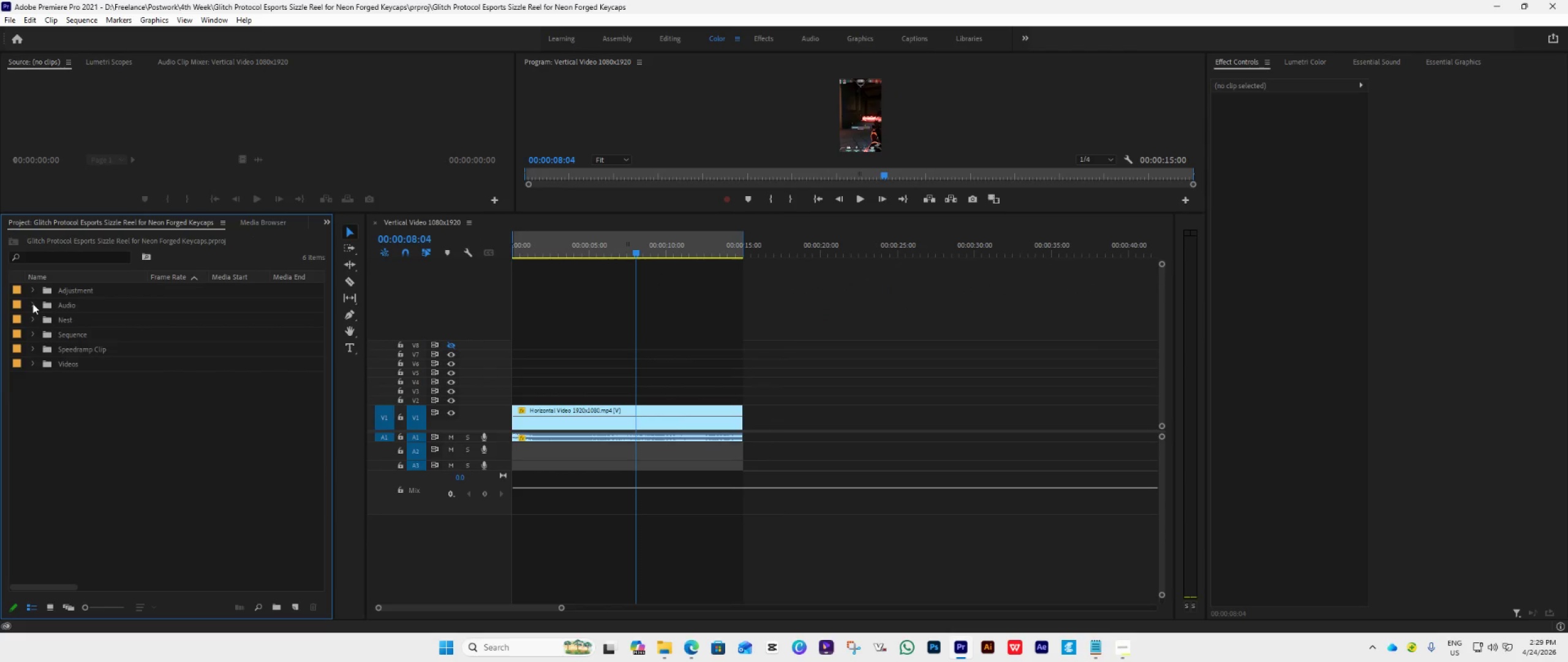 
left_click([32, 303])
 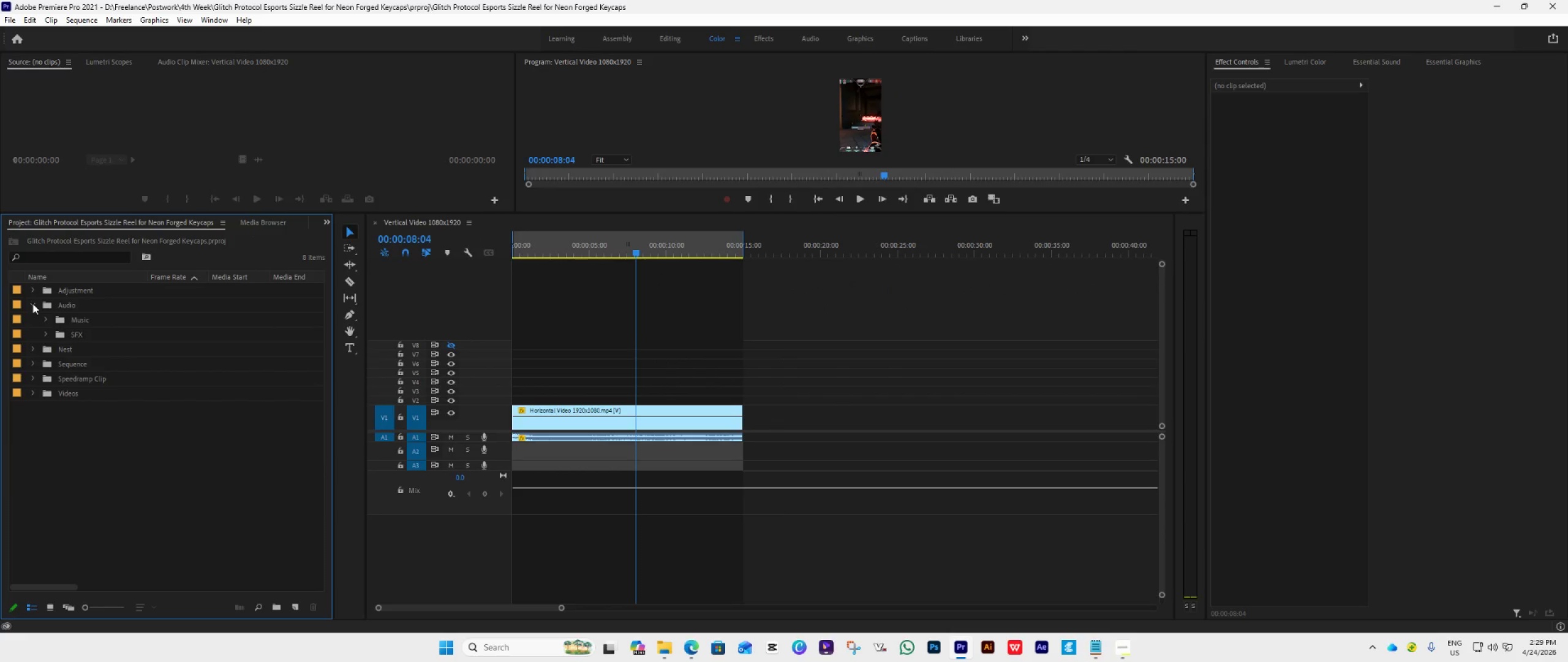 
left_click([32, 303])
 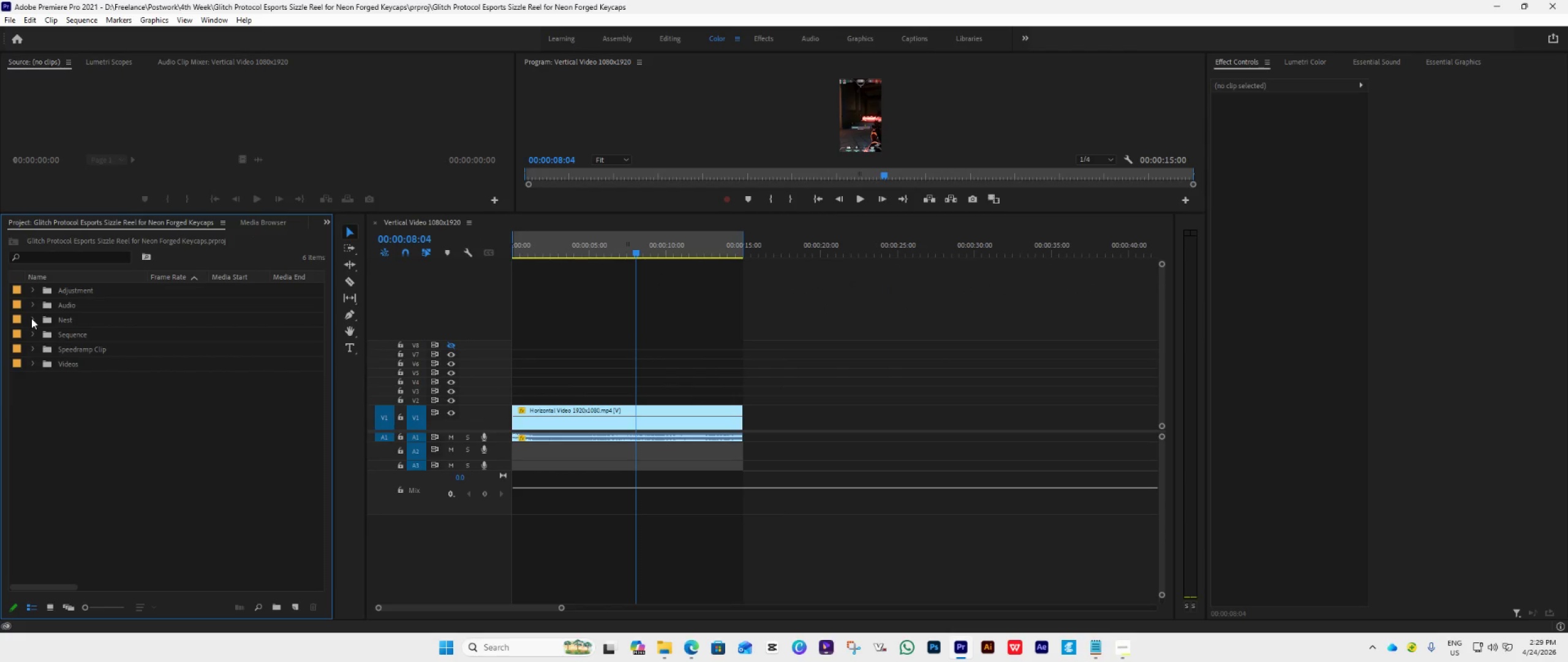 
left_click([31, 318])
 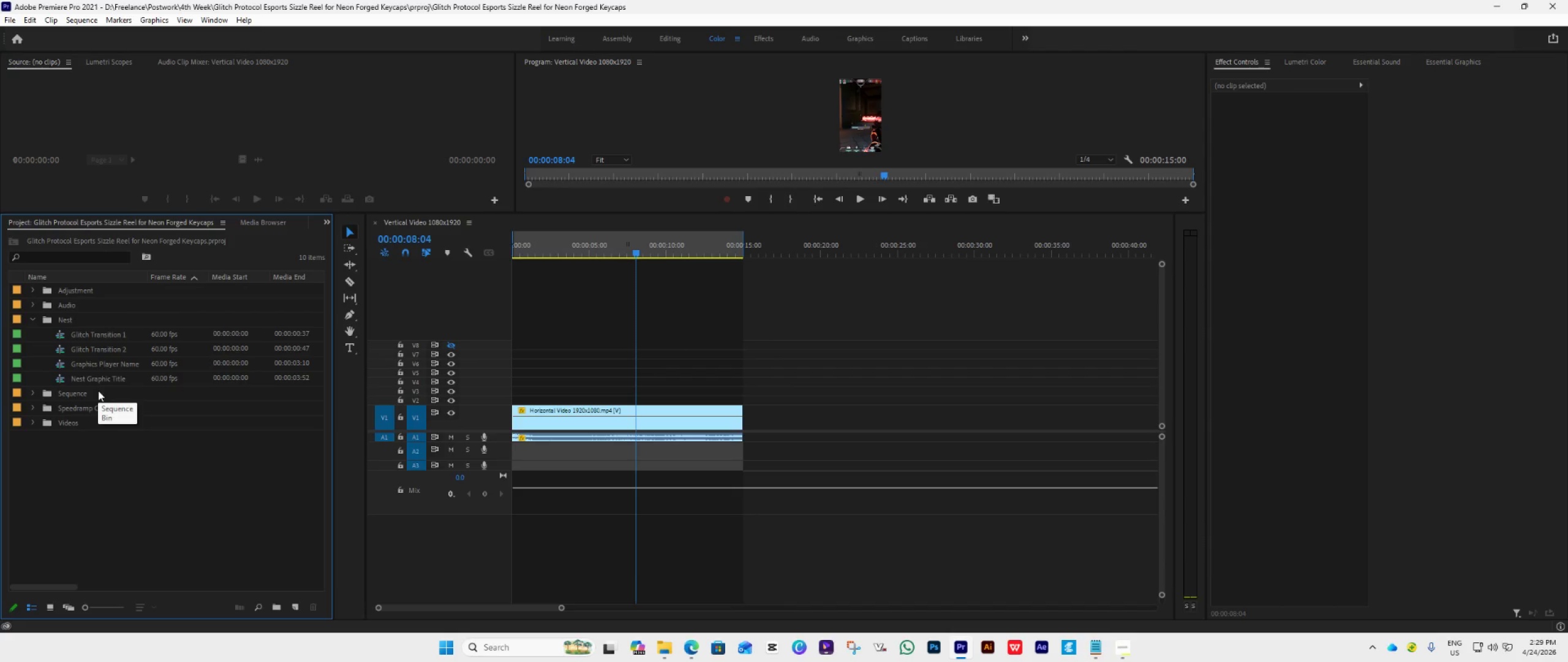 
wait(13.3)
 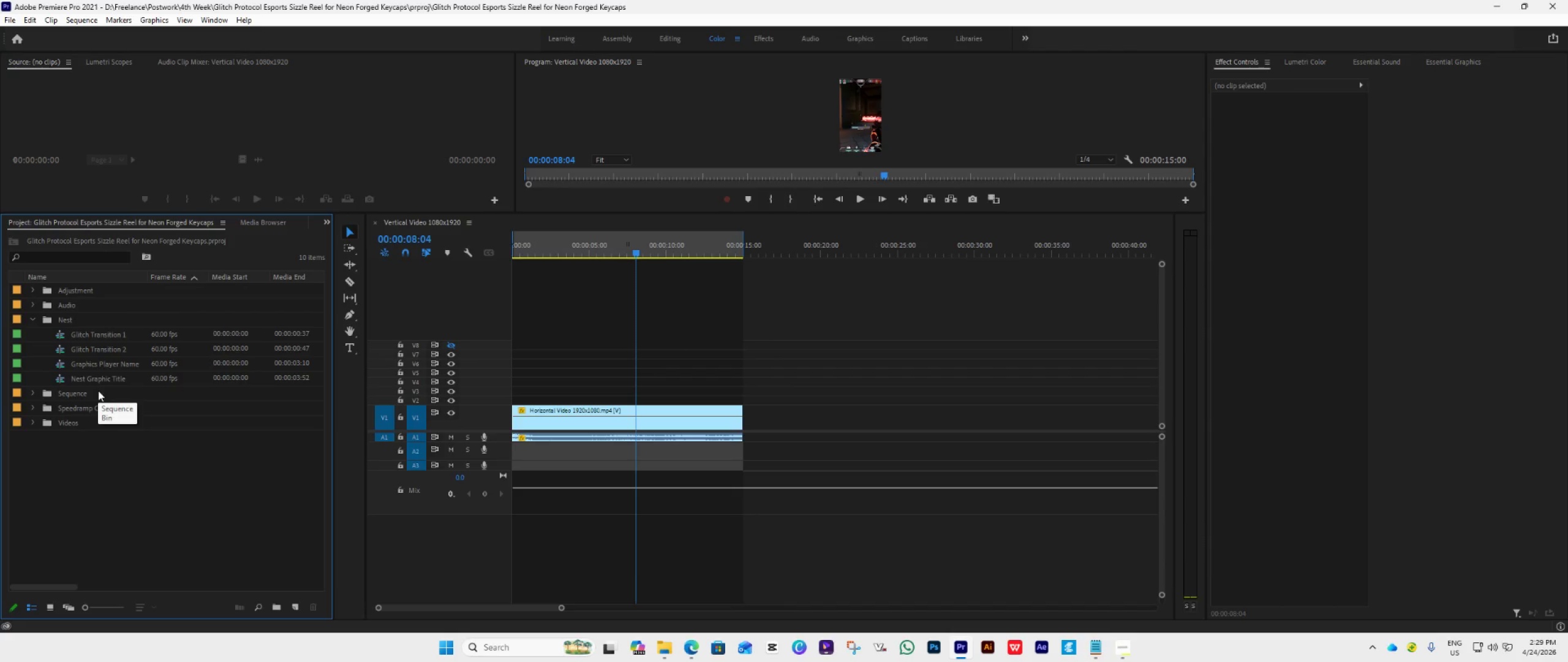 
mouse_move([30, 392])
 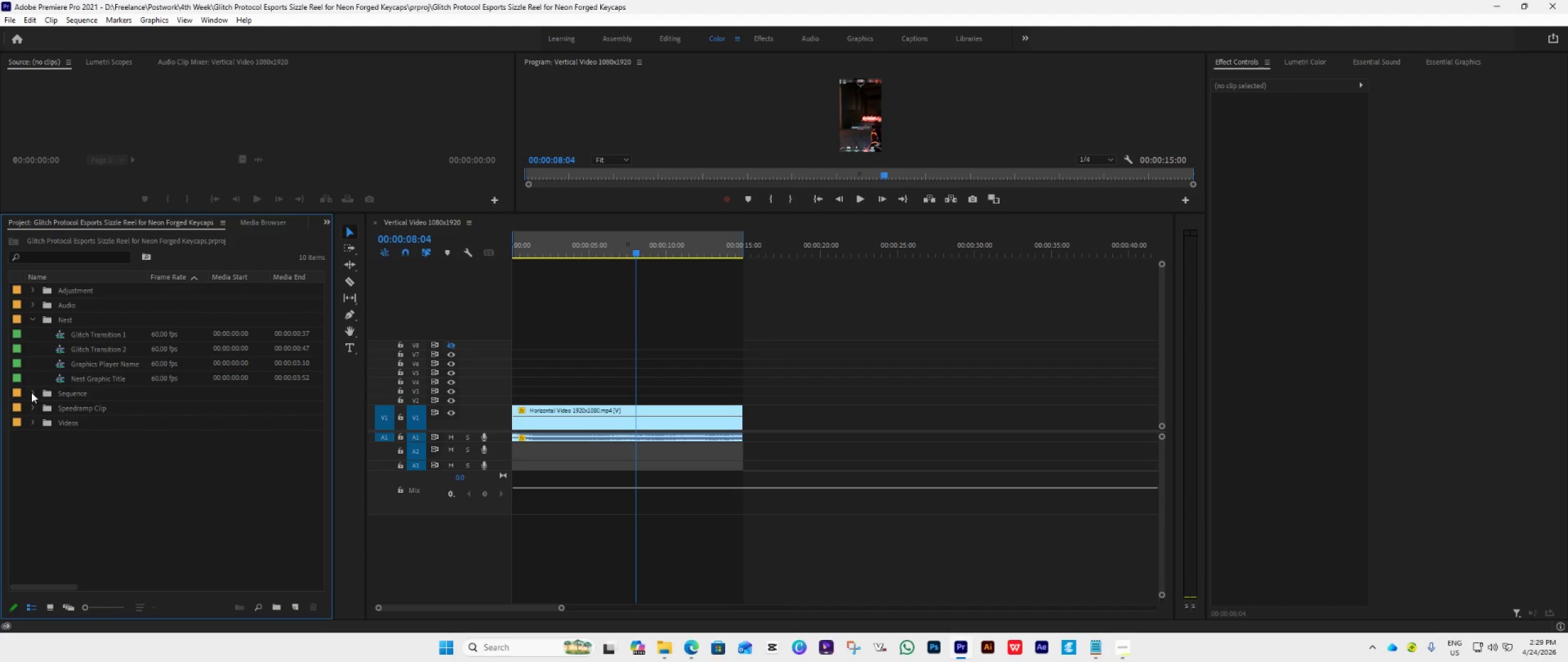 
left_click([31, 392])
 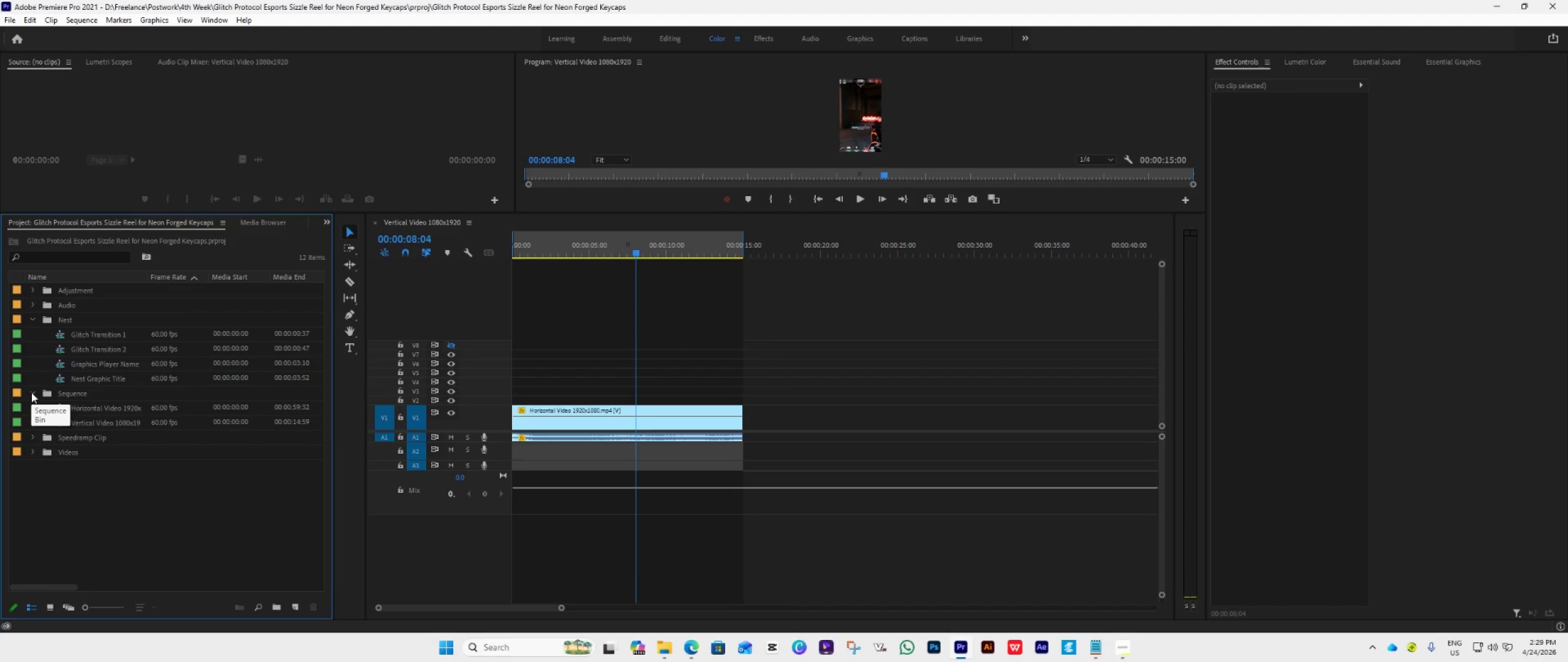 
left_click([31, 392])
 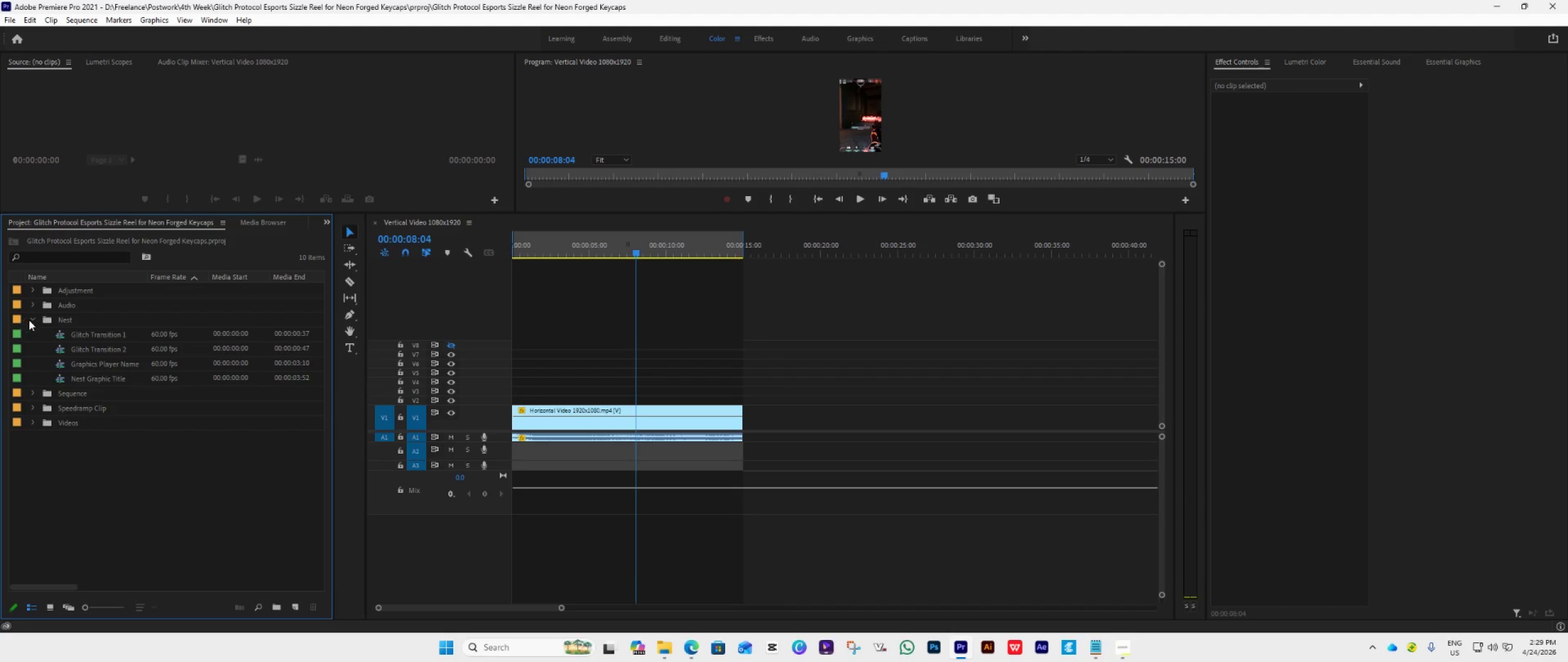 
left_click([33, 319])
 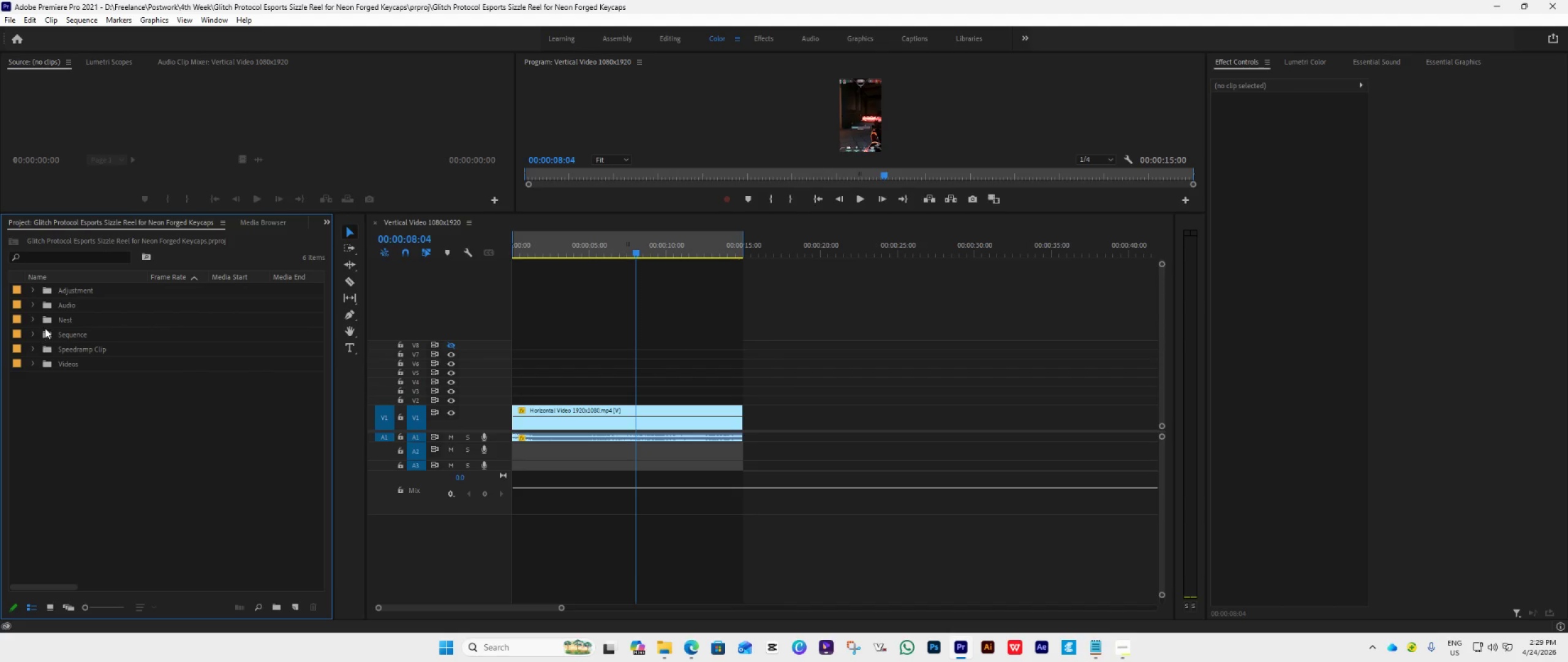 
mouse_move([57, 311])
 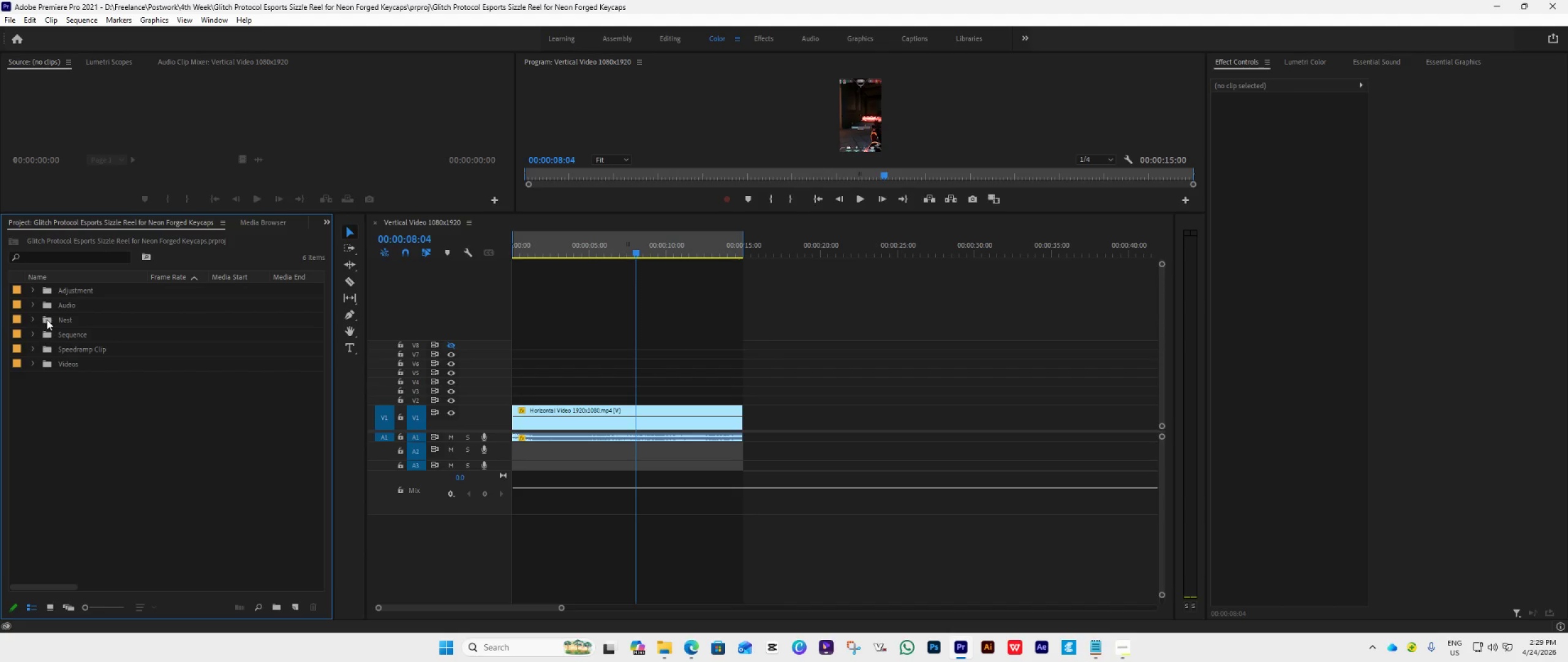 
right_click([47, 319])
 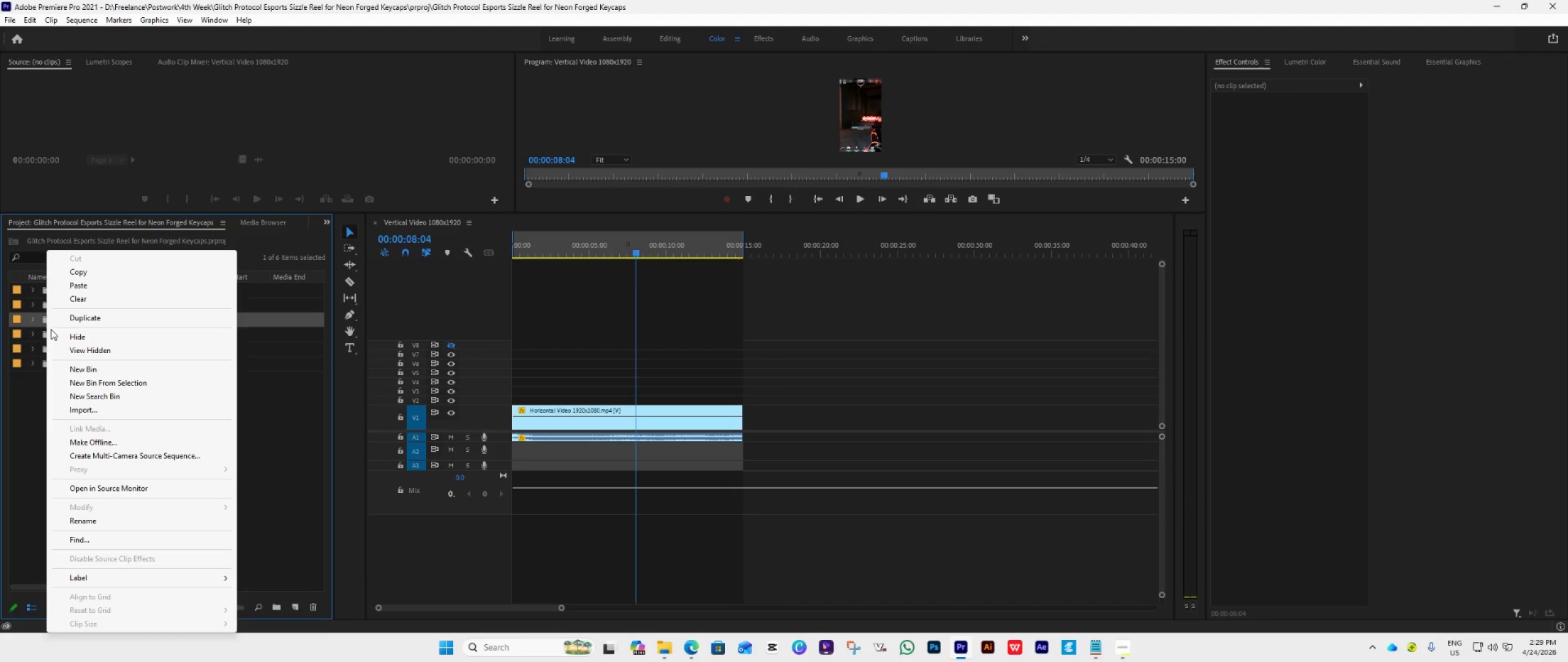 
left_click([15, 441])
 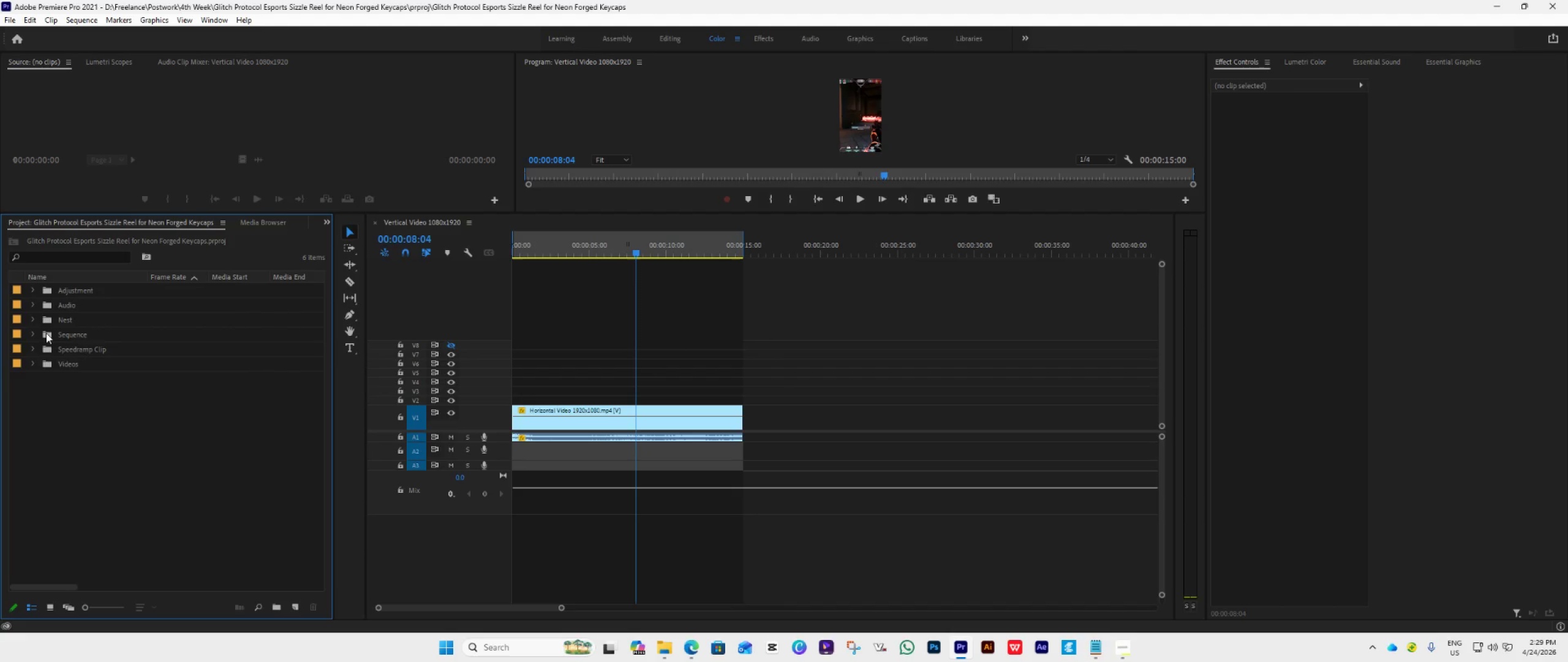 
right_click([46, 333])
 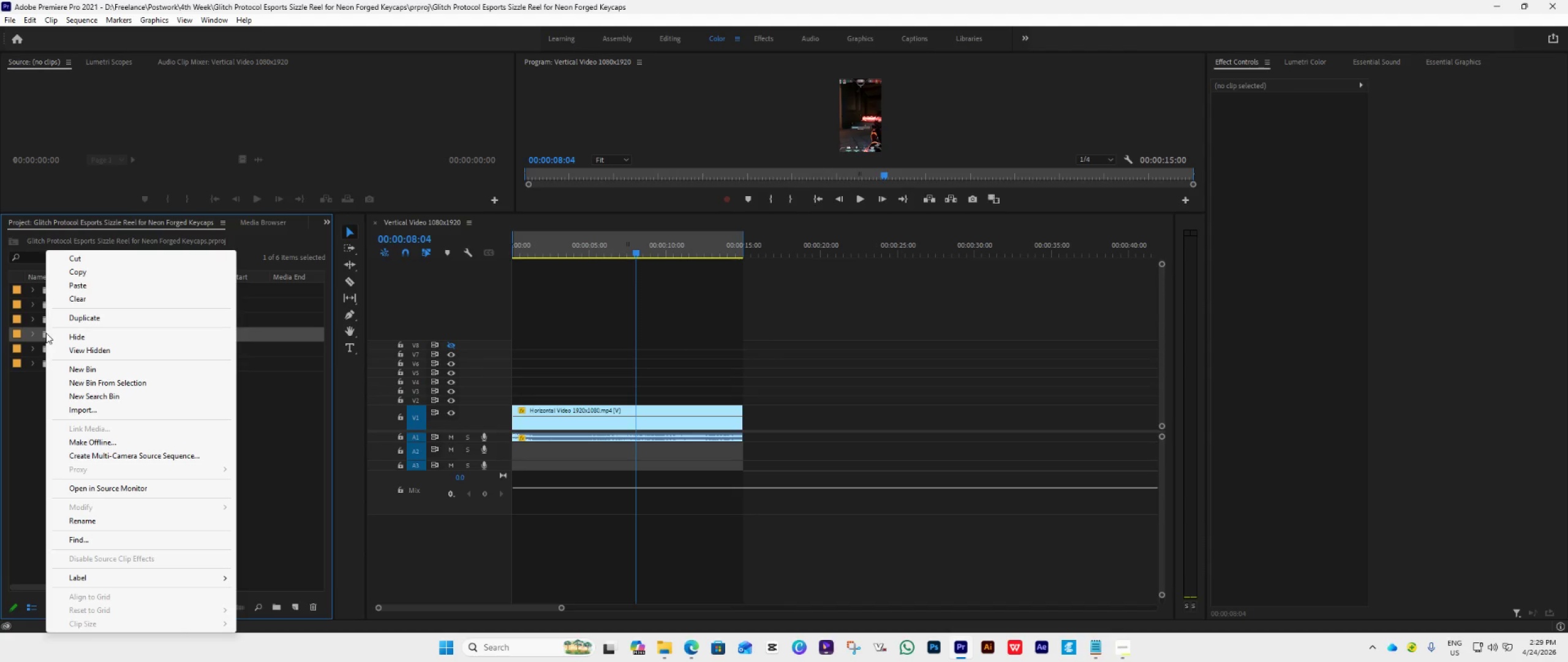 
wait(8.27)
 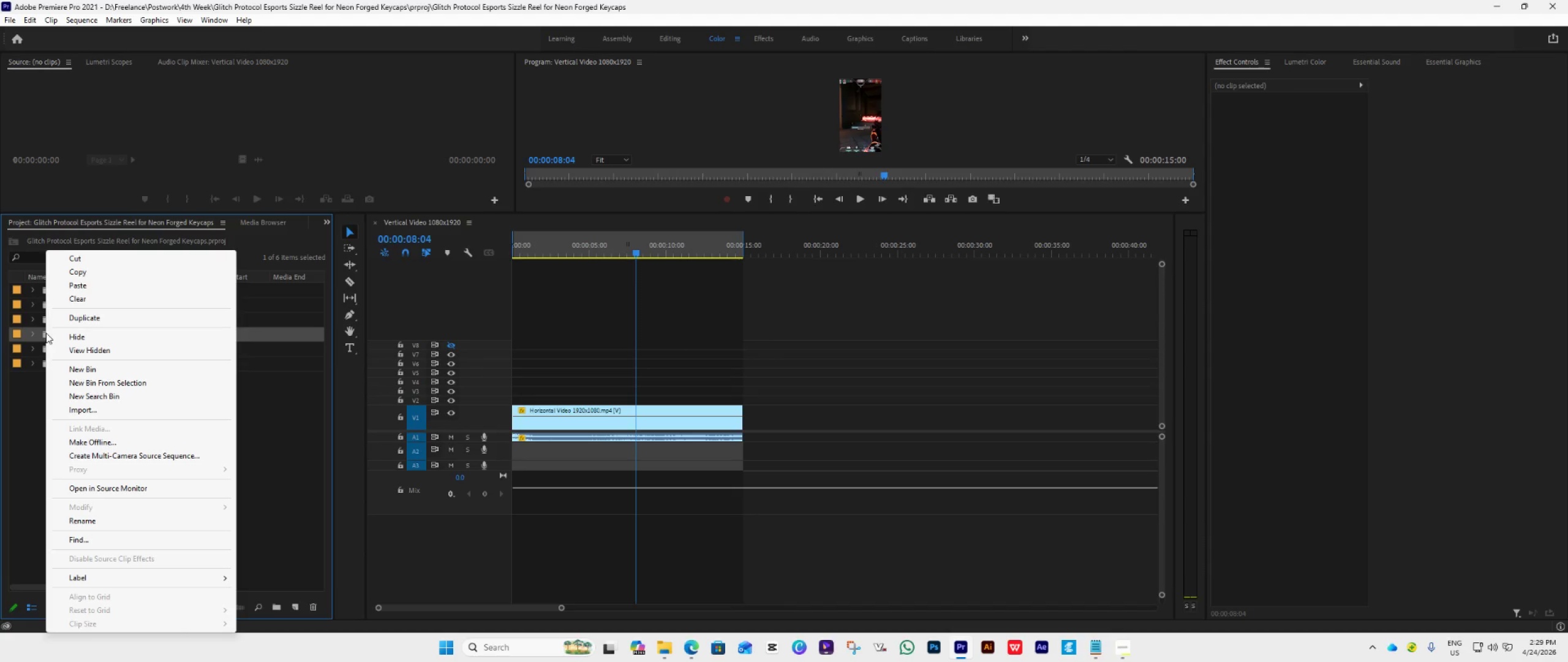 
left_click([83, 524])
 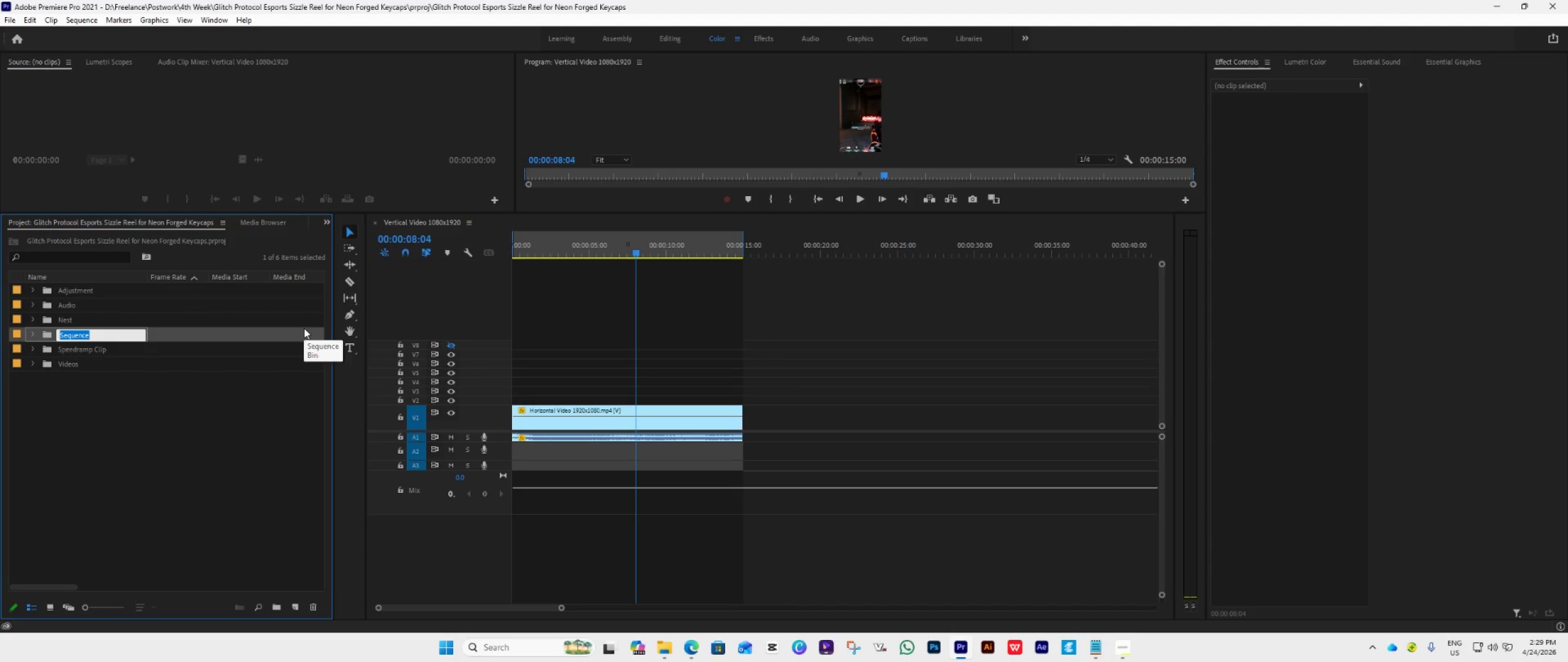 
key(ArrowLeft)
 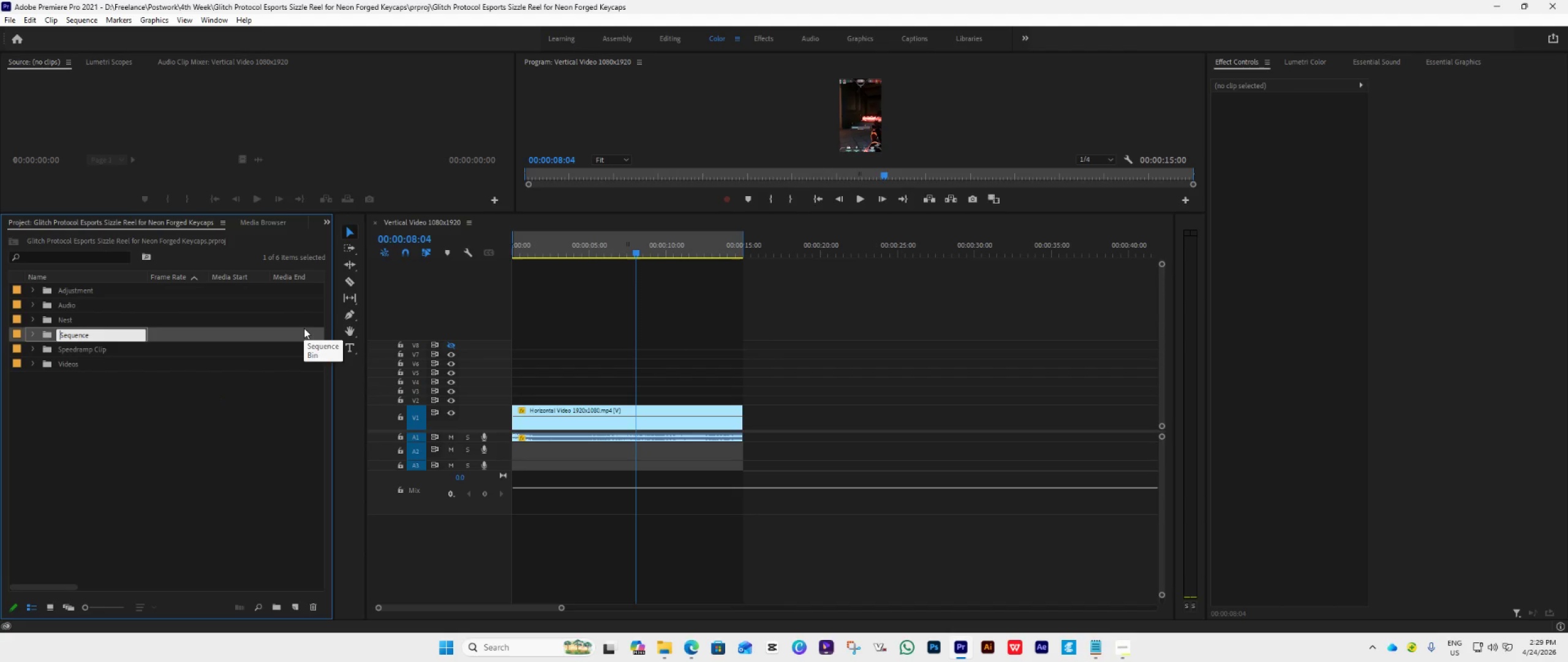 
key(ArrowLeft)
 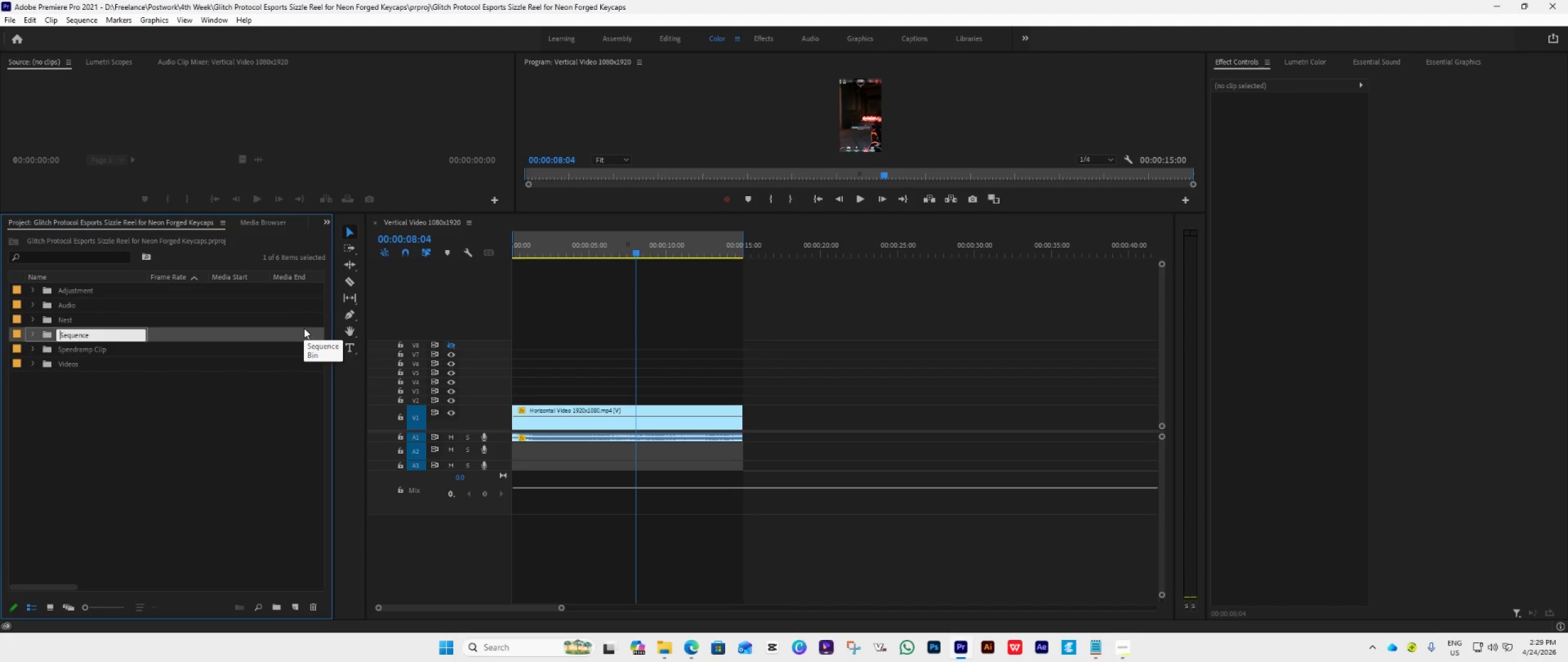 
key(ArrowLeft)
 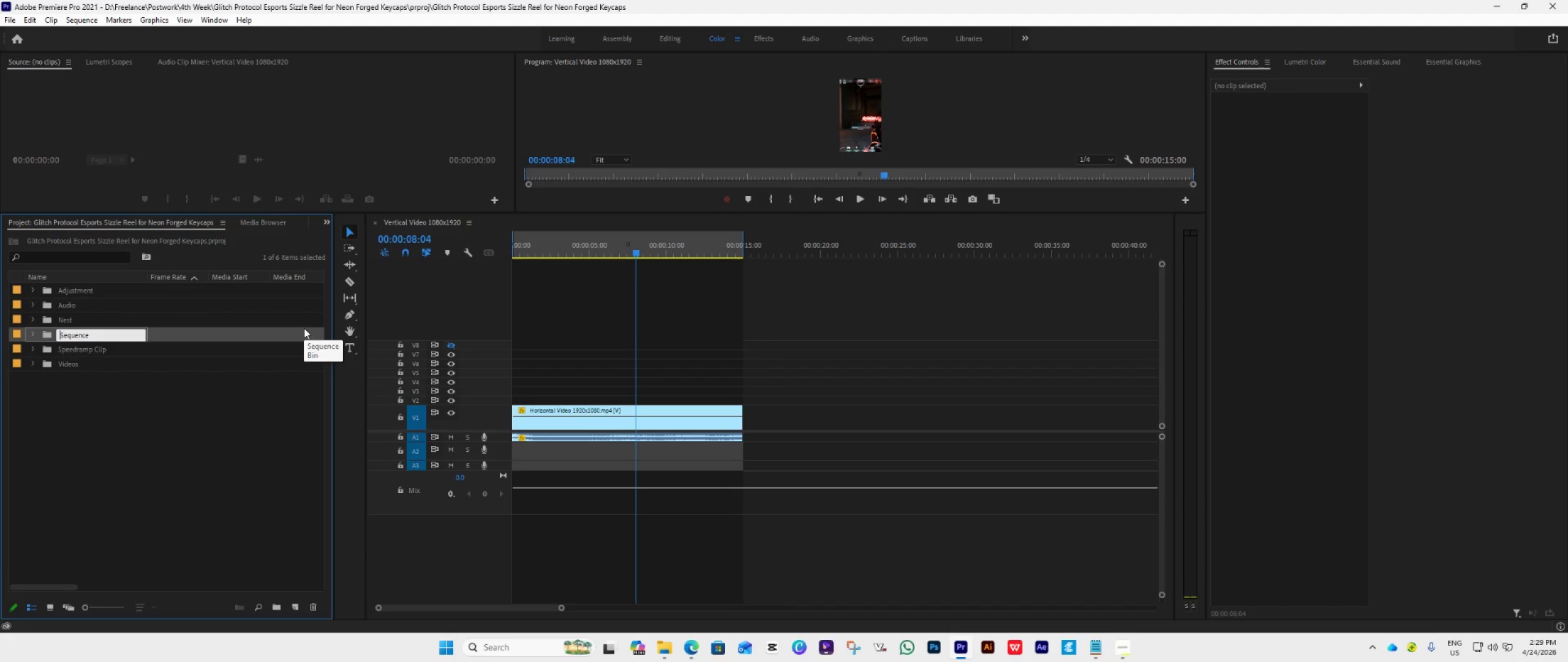 
key(ArrowLeft)
 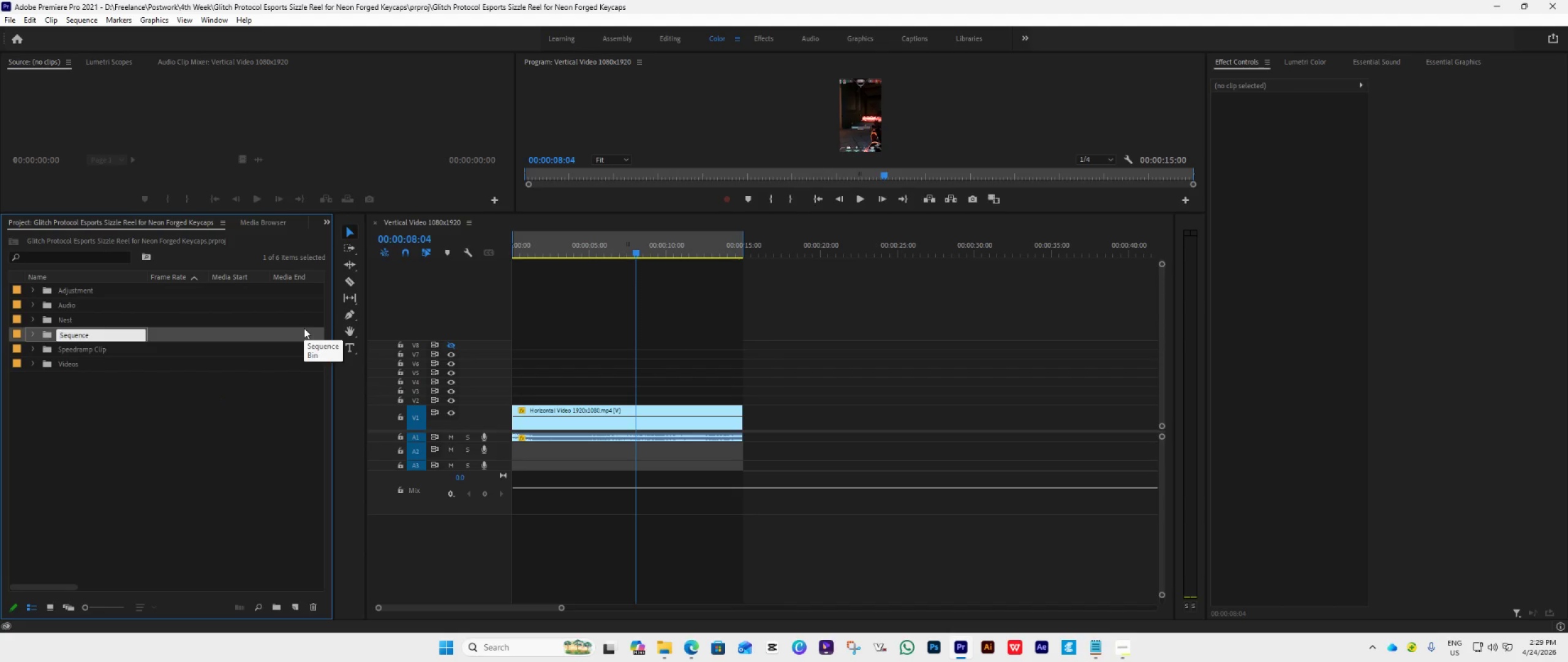 
key(ArrowLeft)
 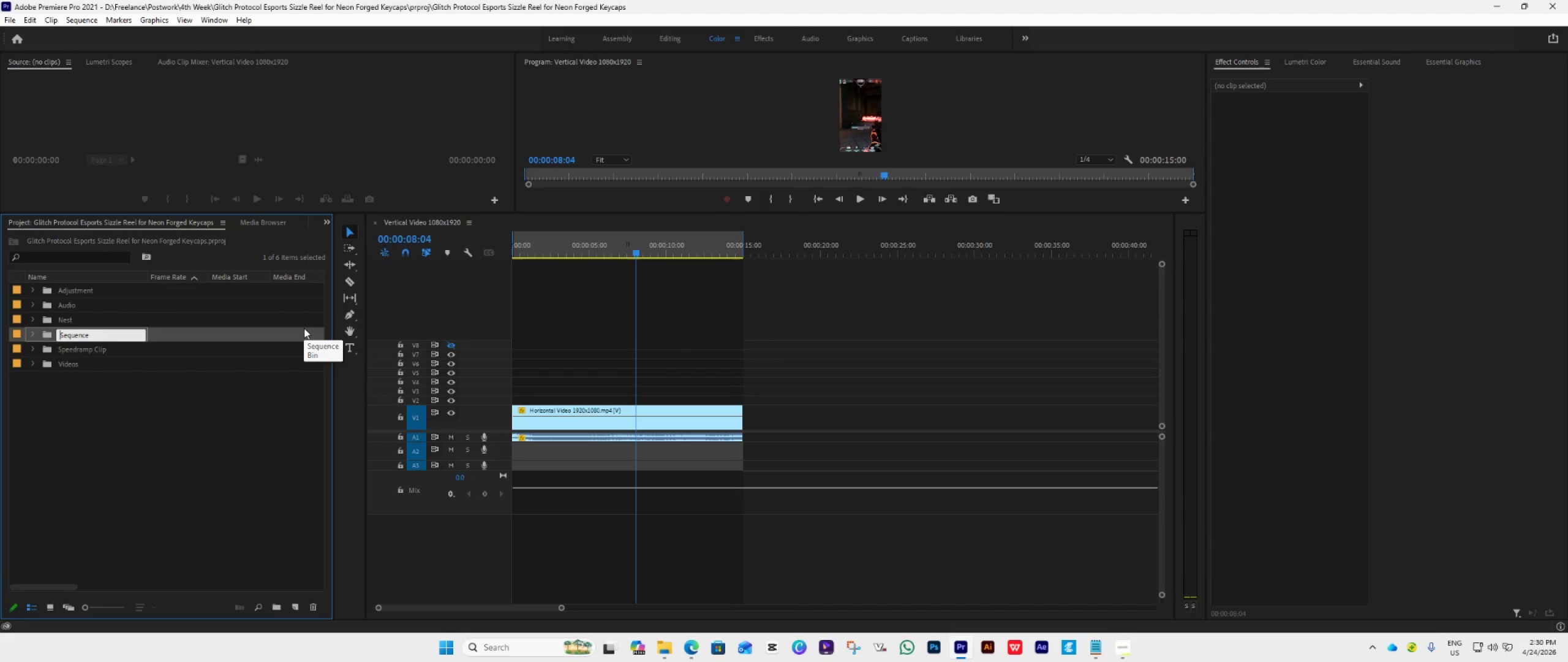 
type(Pri)
 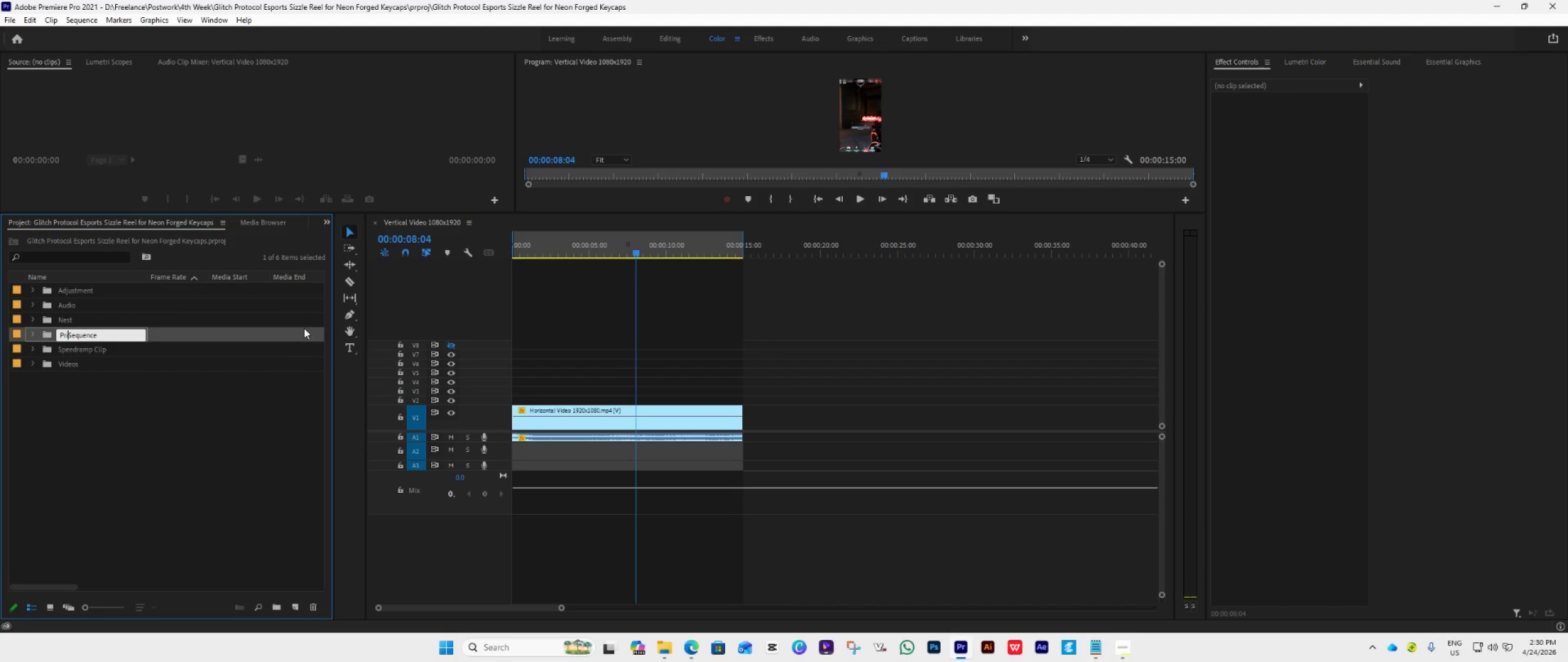 
type(mary )
 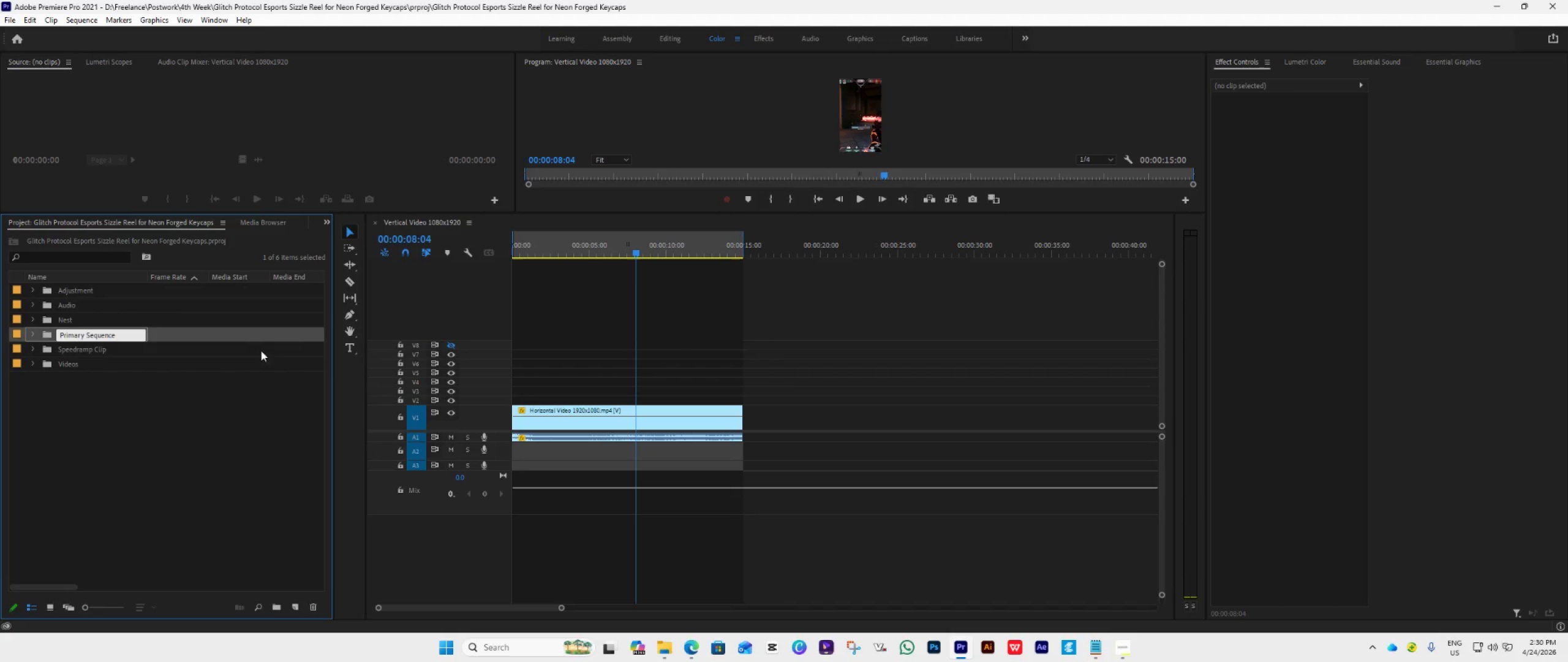 
left_click([172, 420])
 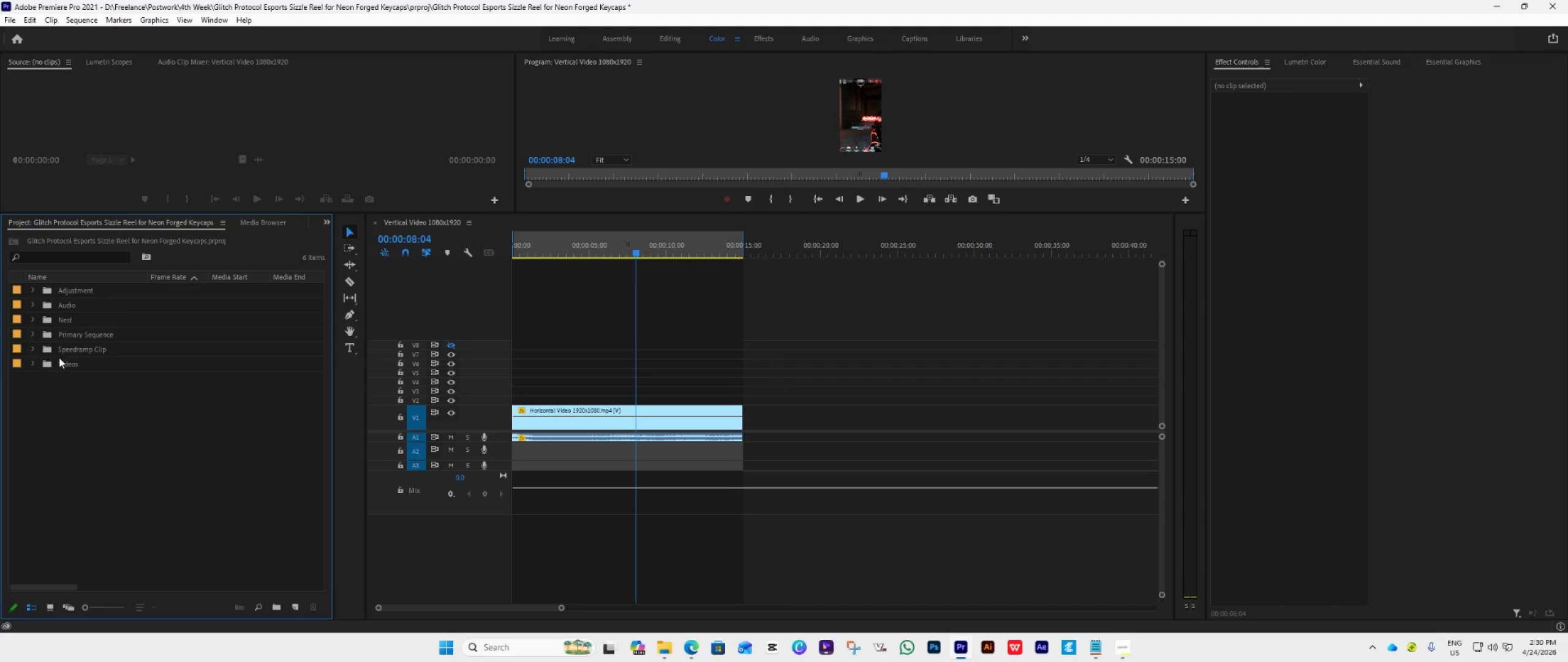 
right_click([59, 318])
 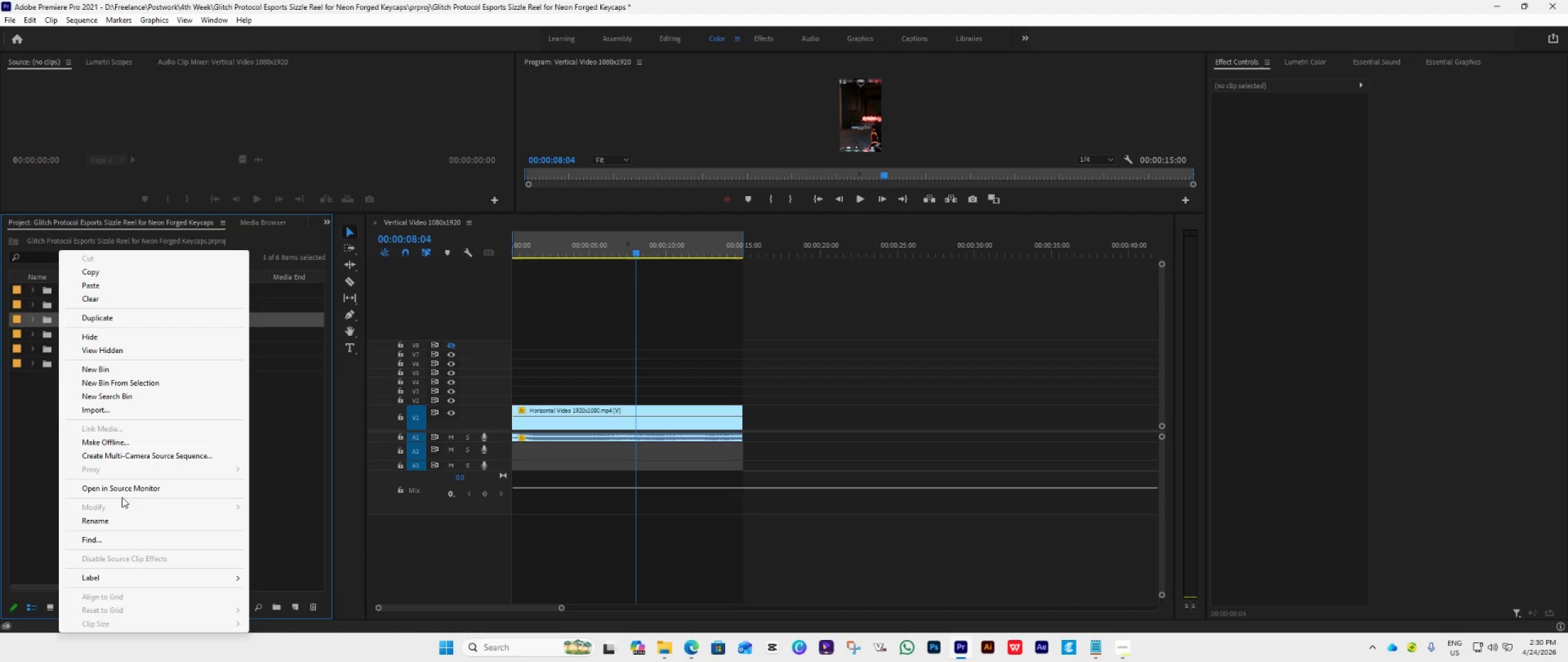 
left_click([119, 517])
 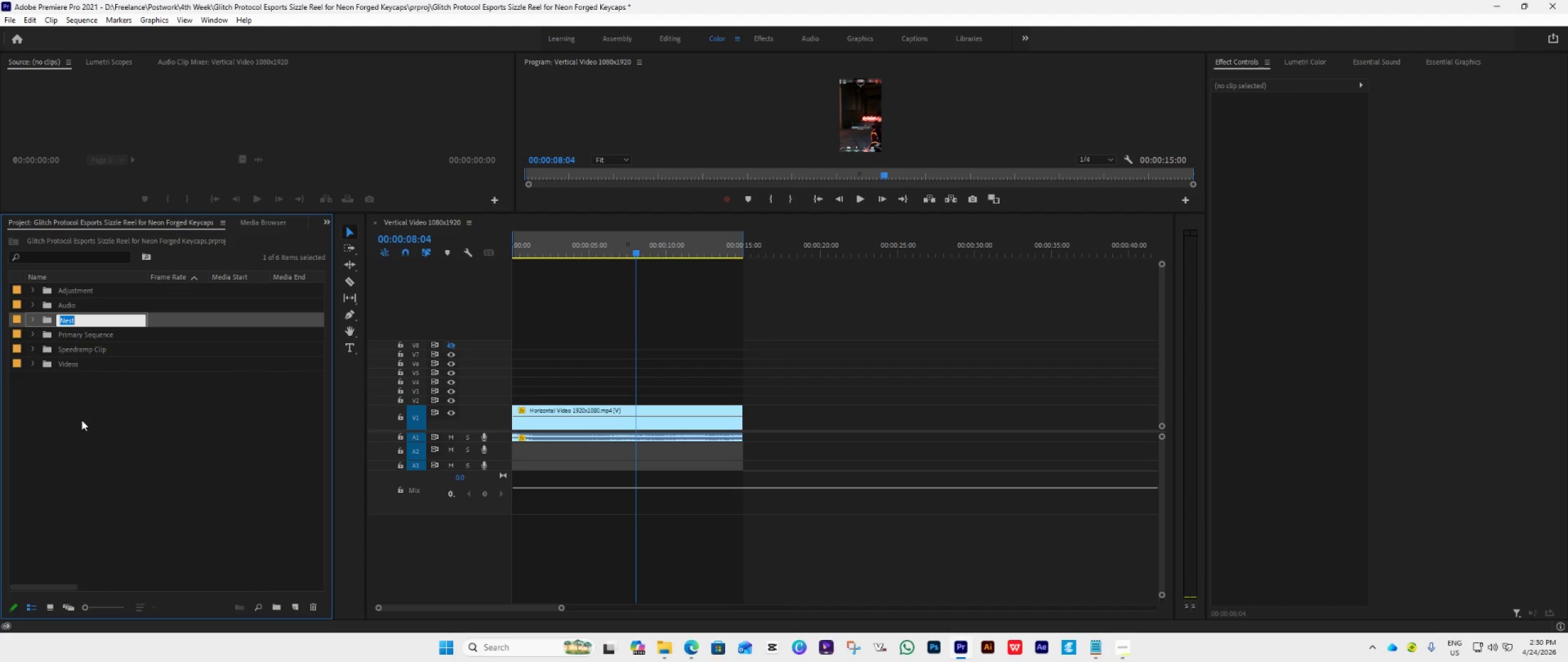 
key(ArrowRight)
 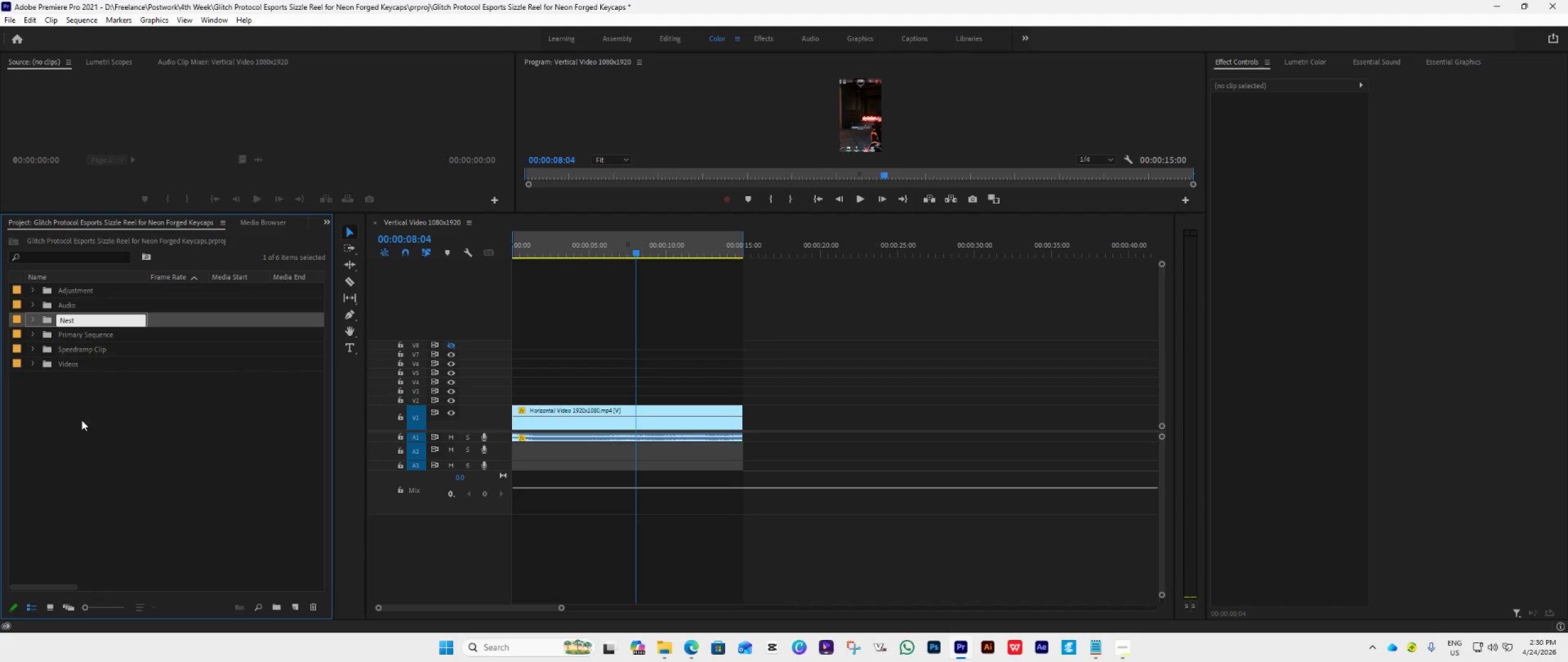 
type( Sequ)
 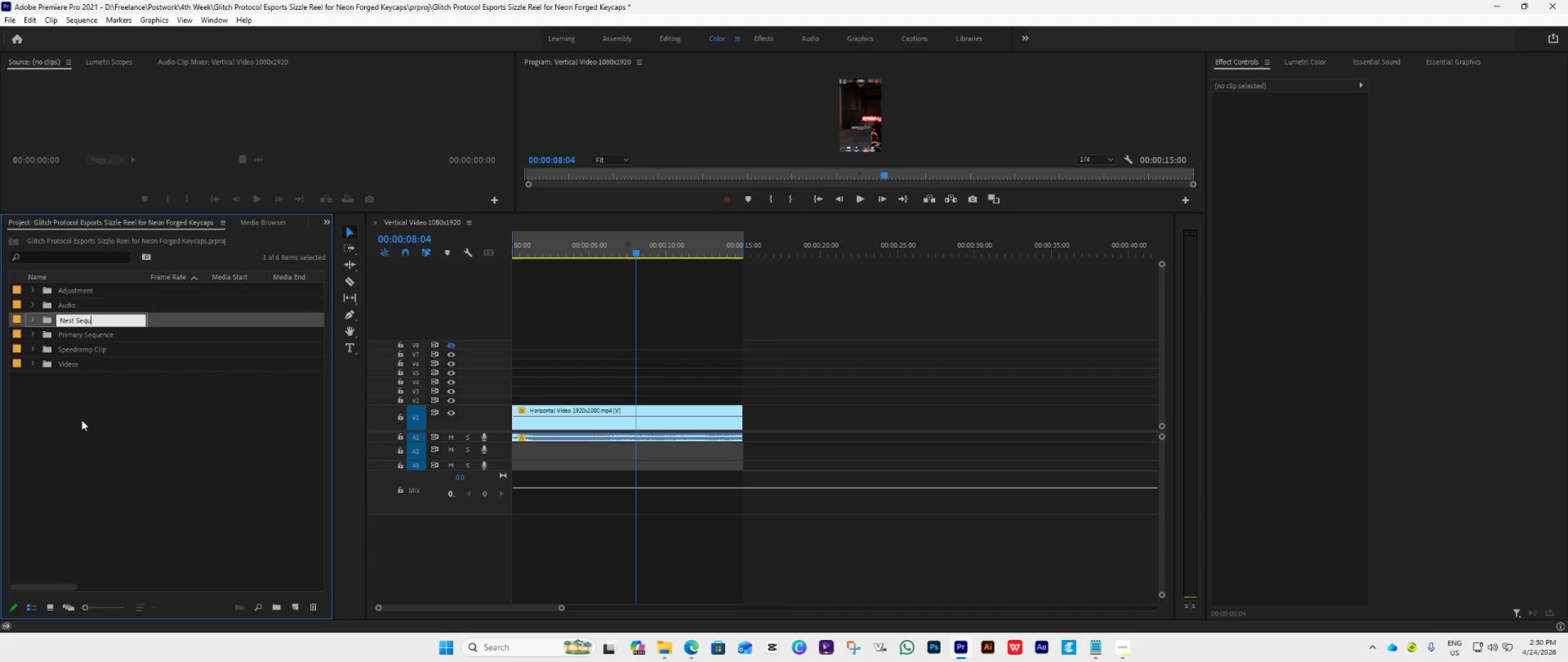 
type(ence)
 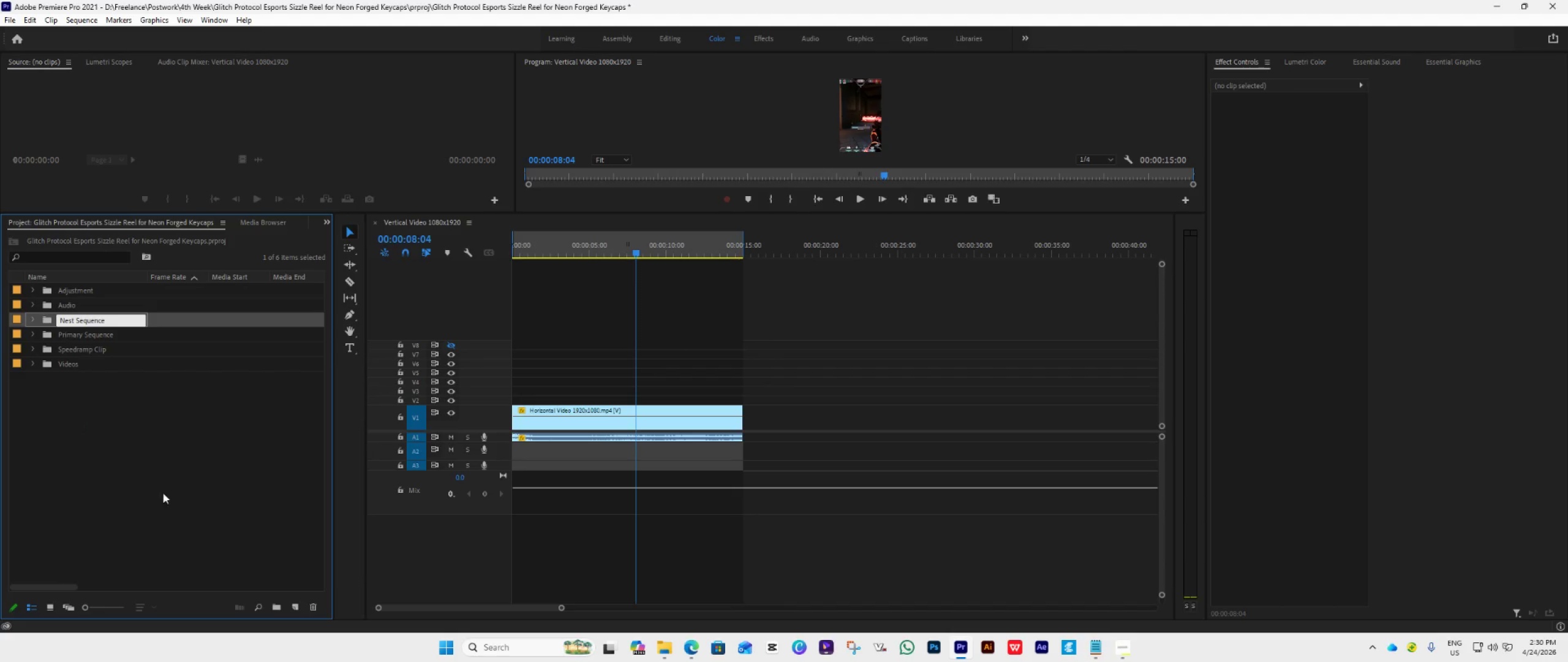 
left_click([123, 426])
 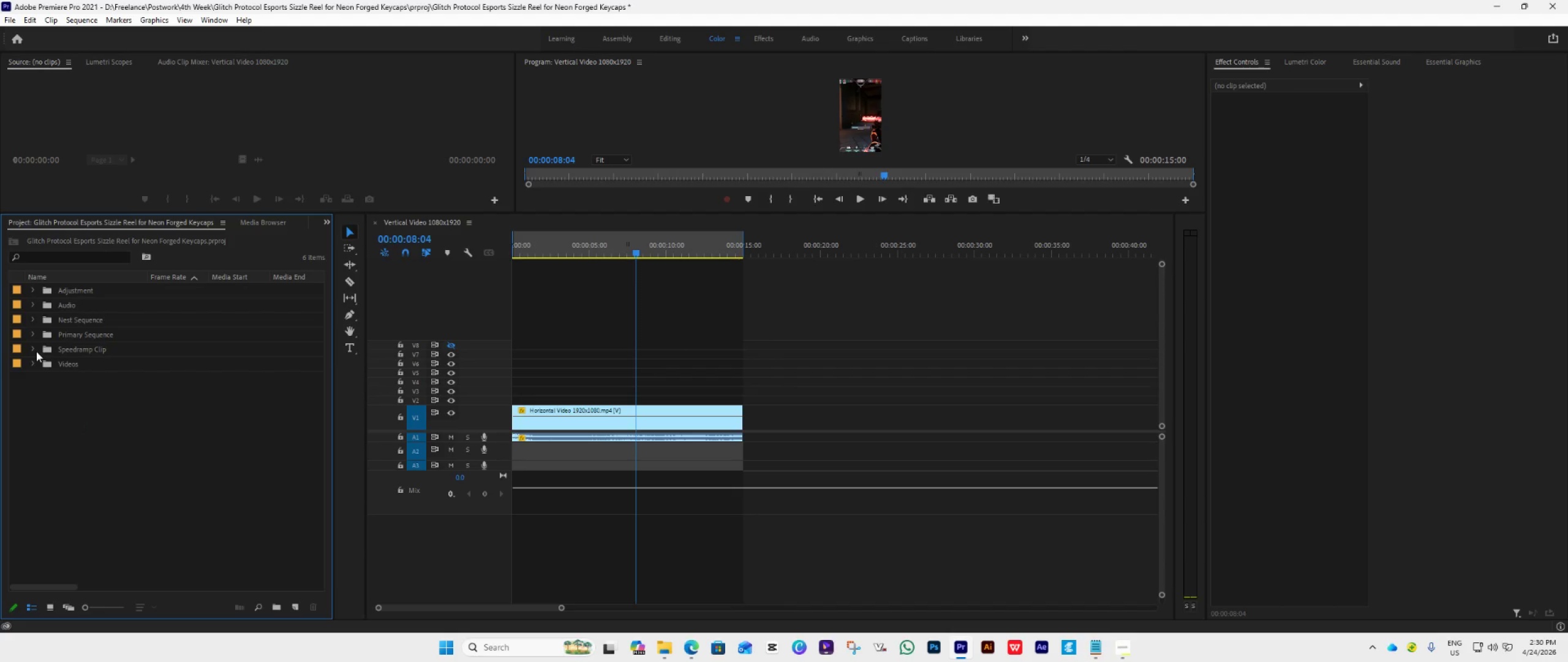 
left_click([33, 351])
 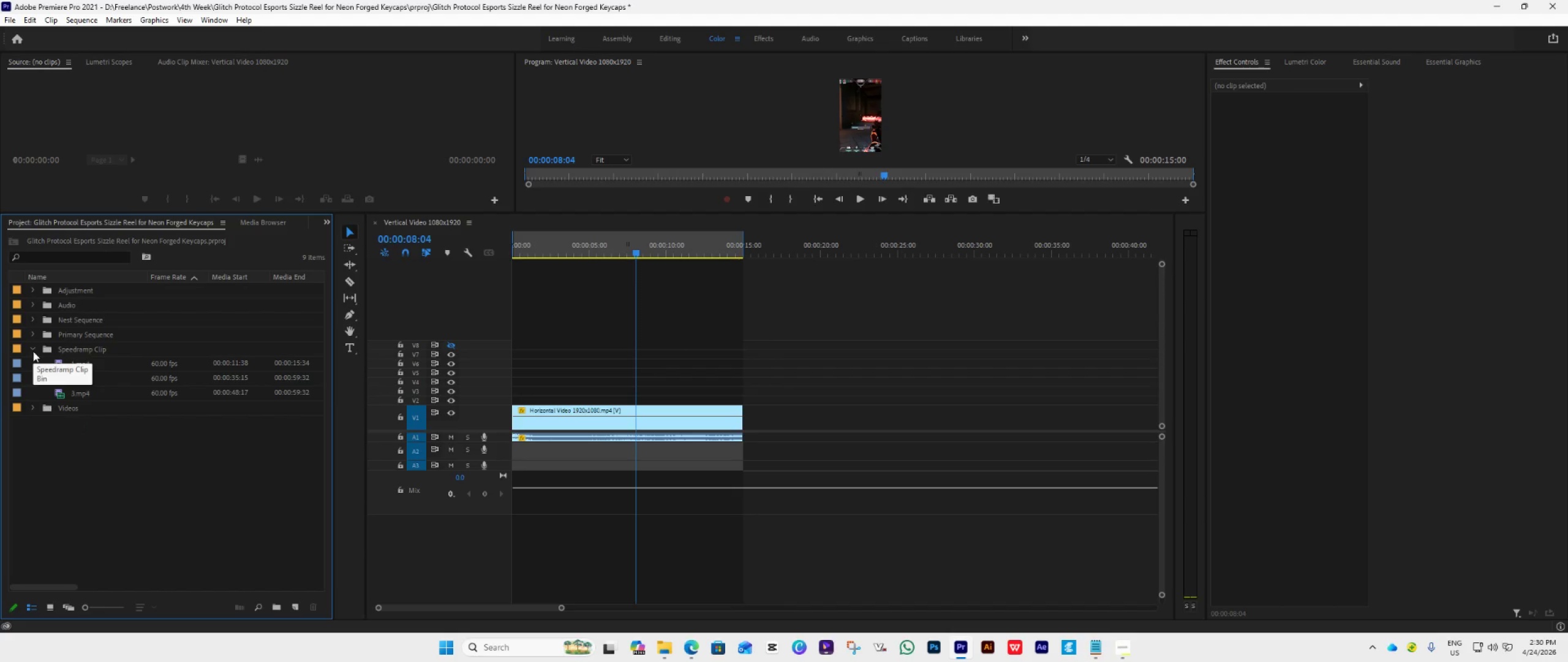 
left_click([33, 351])
 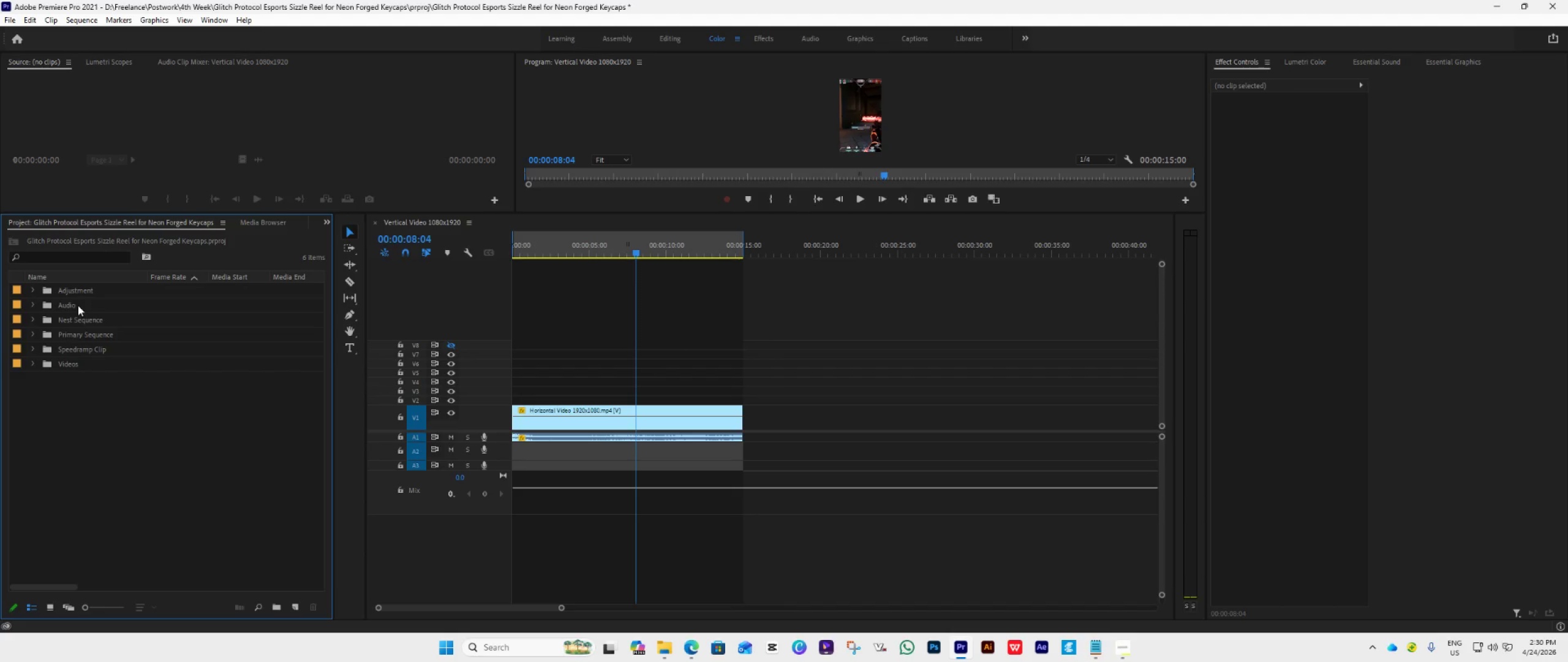 
wait(9.11)
 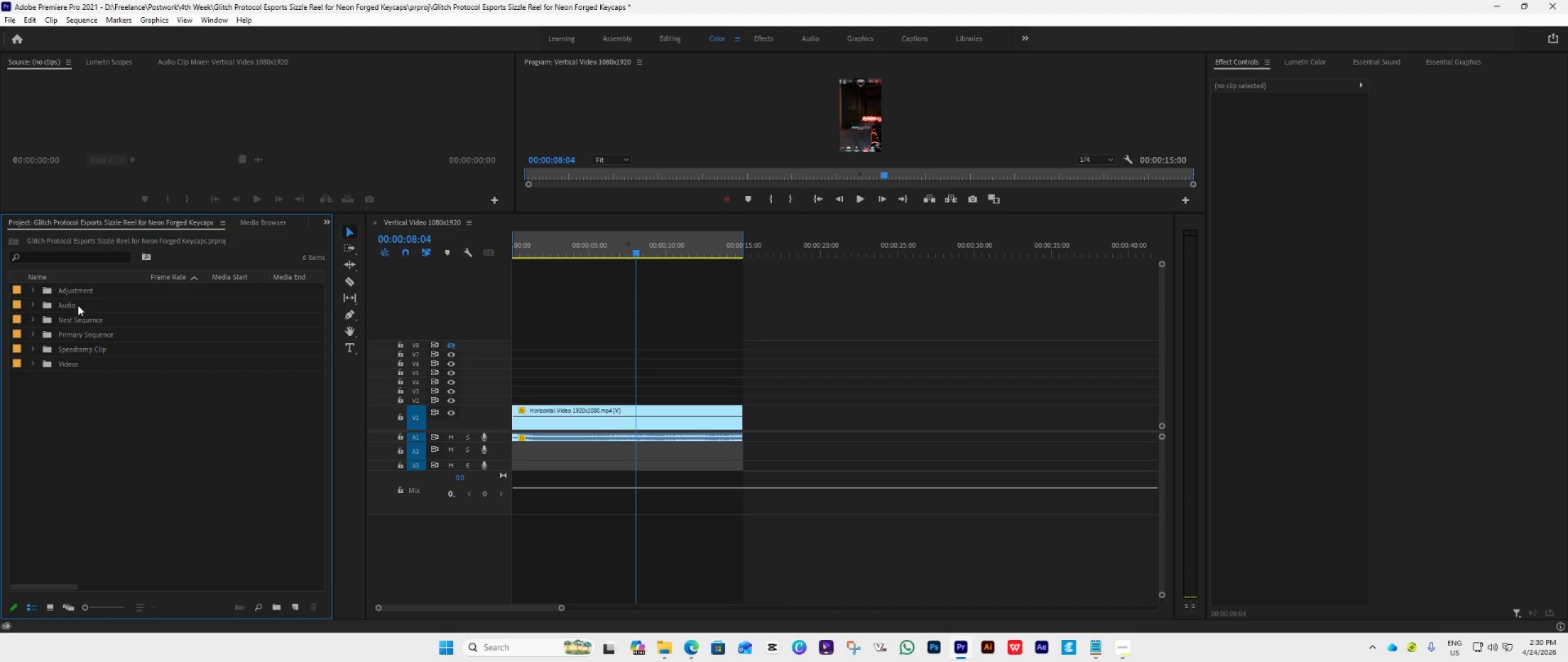 
scroll: coordinate [214, 406], scroll_direction: down, amount: 6.0
 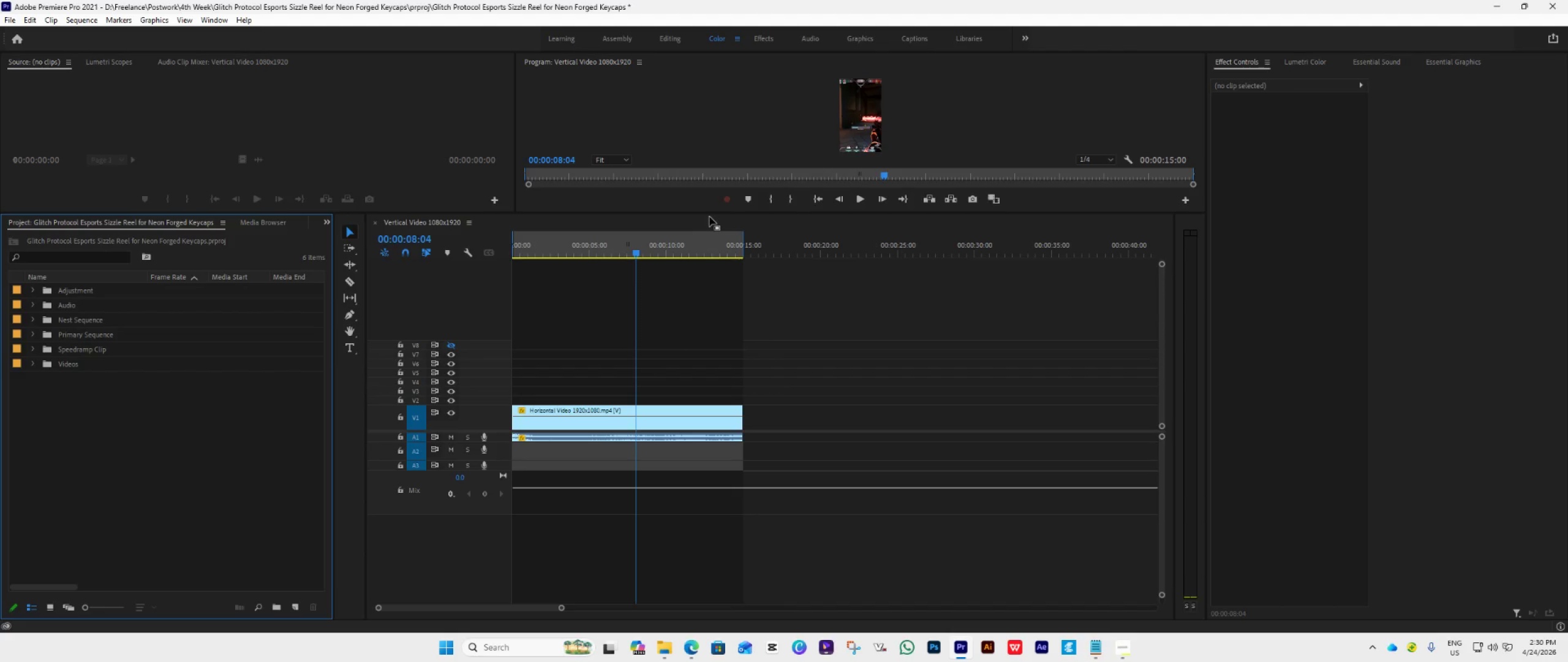 
left_click_drag(start_coordinate=[710, 213], to_coordinate=[706, 466])
 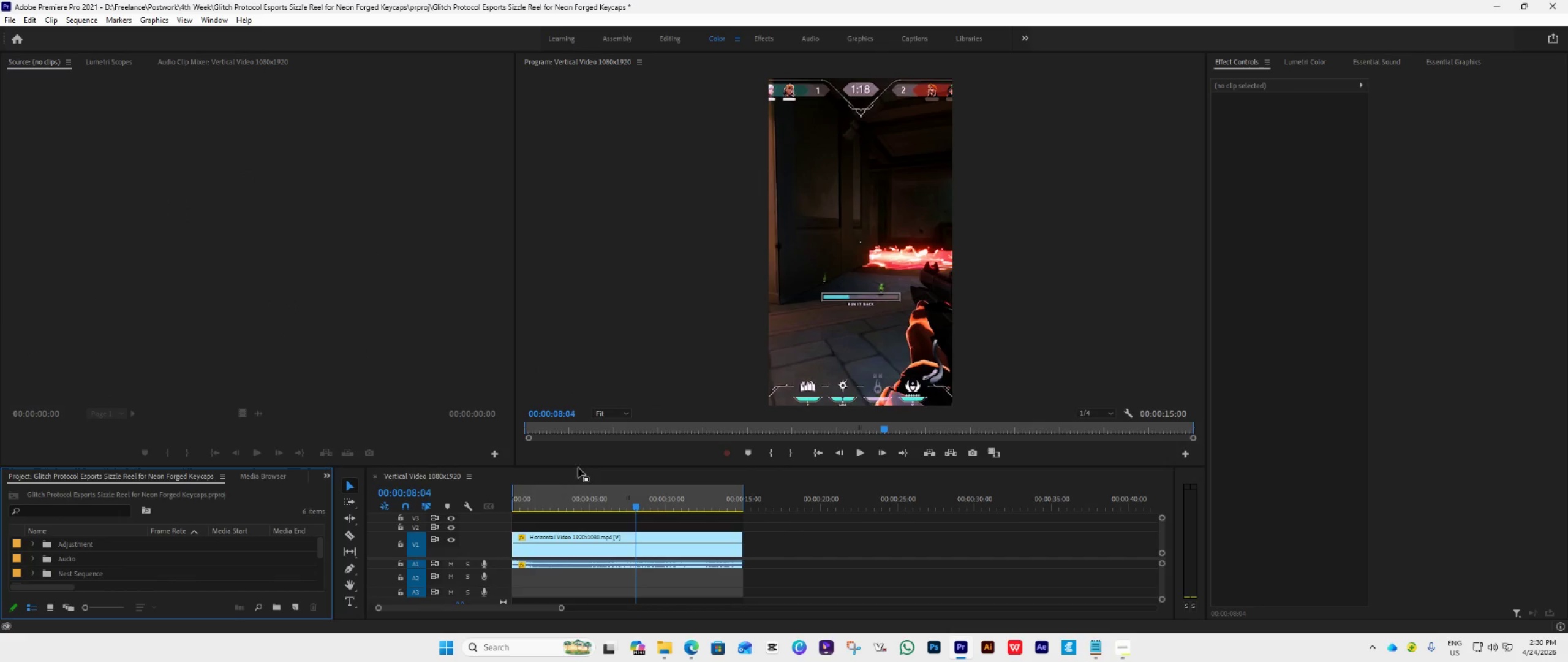 
left_click([822, 452])
 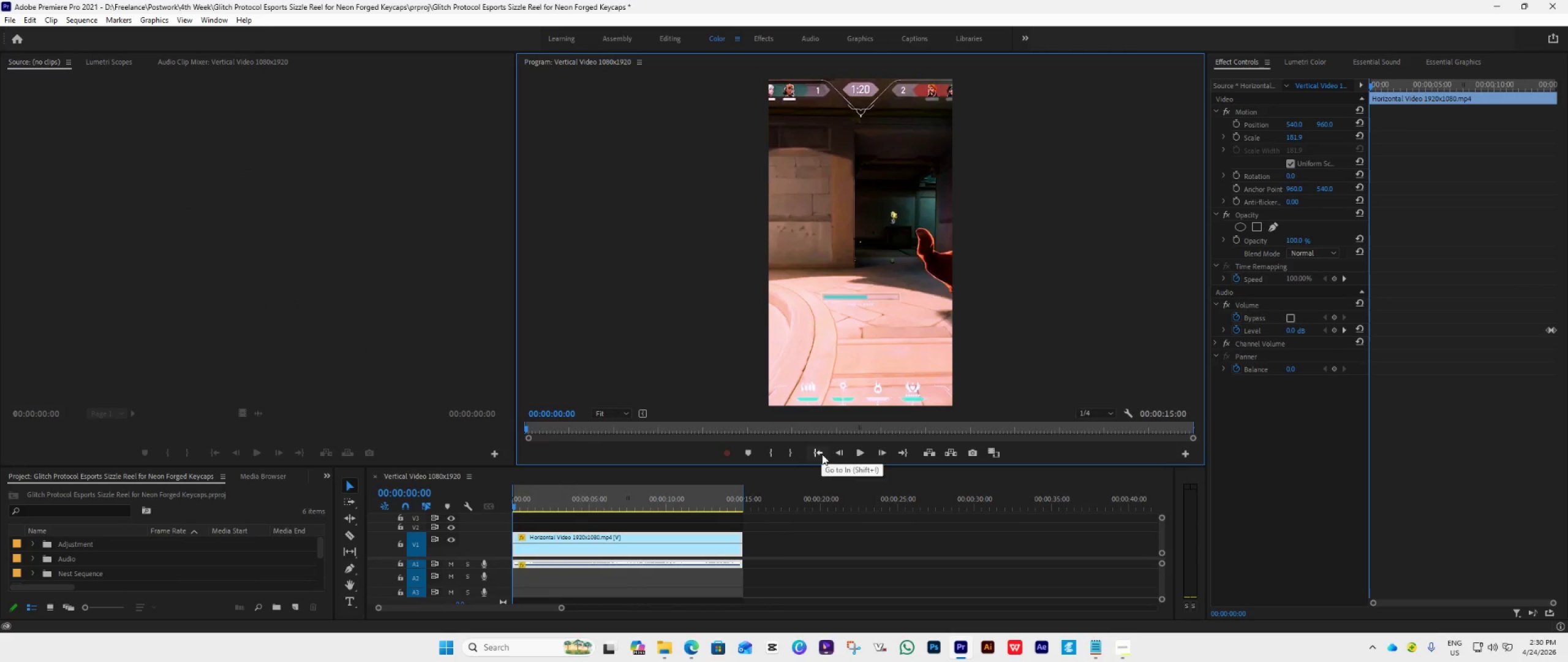 
key(Space)
 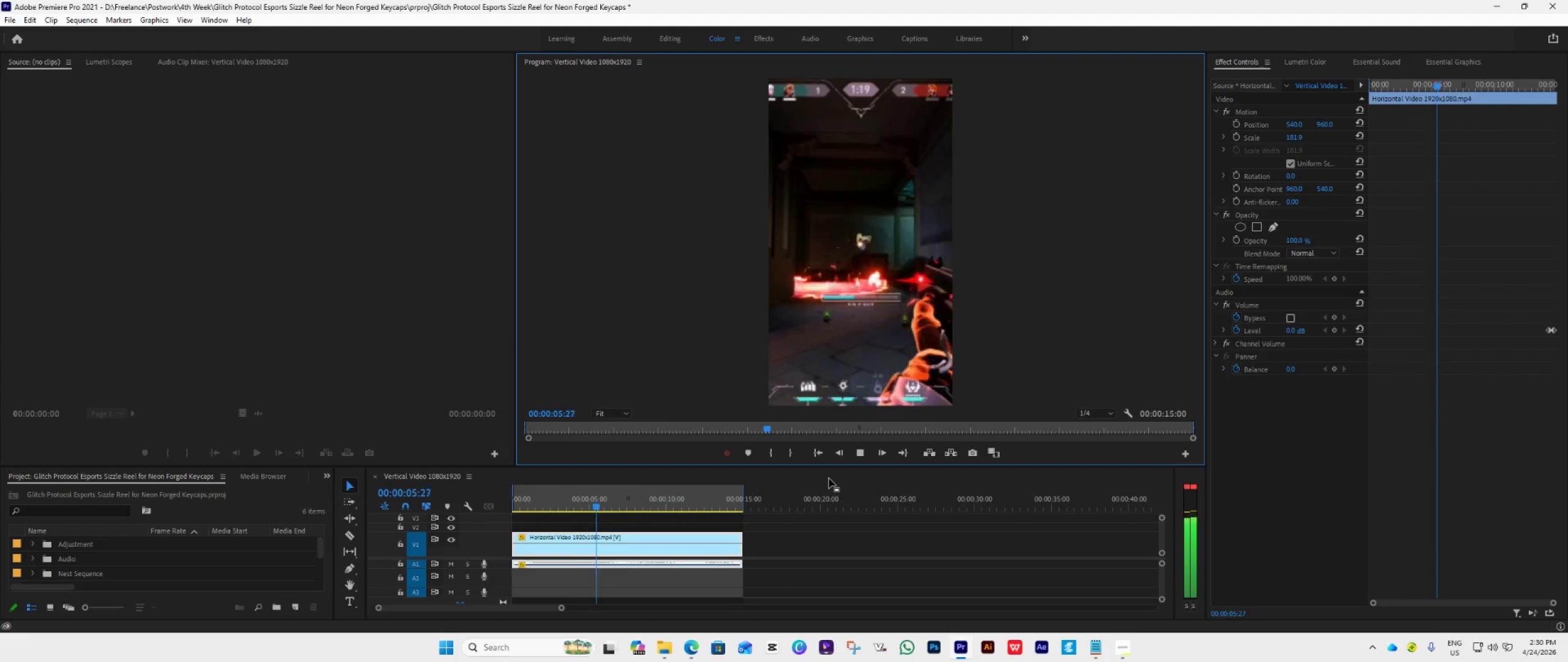 
wait(7.8)
 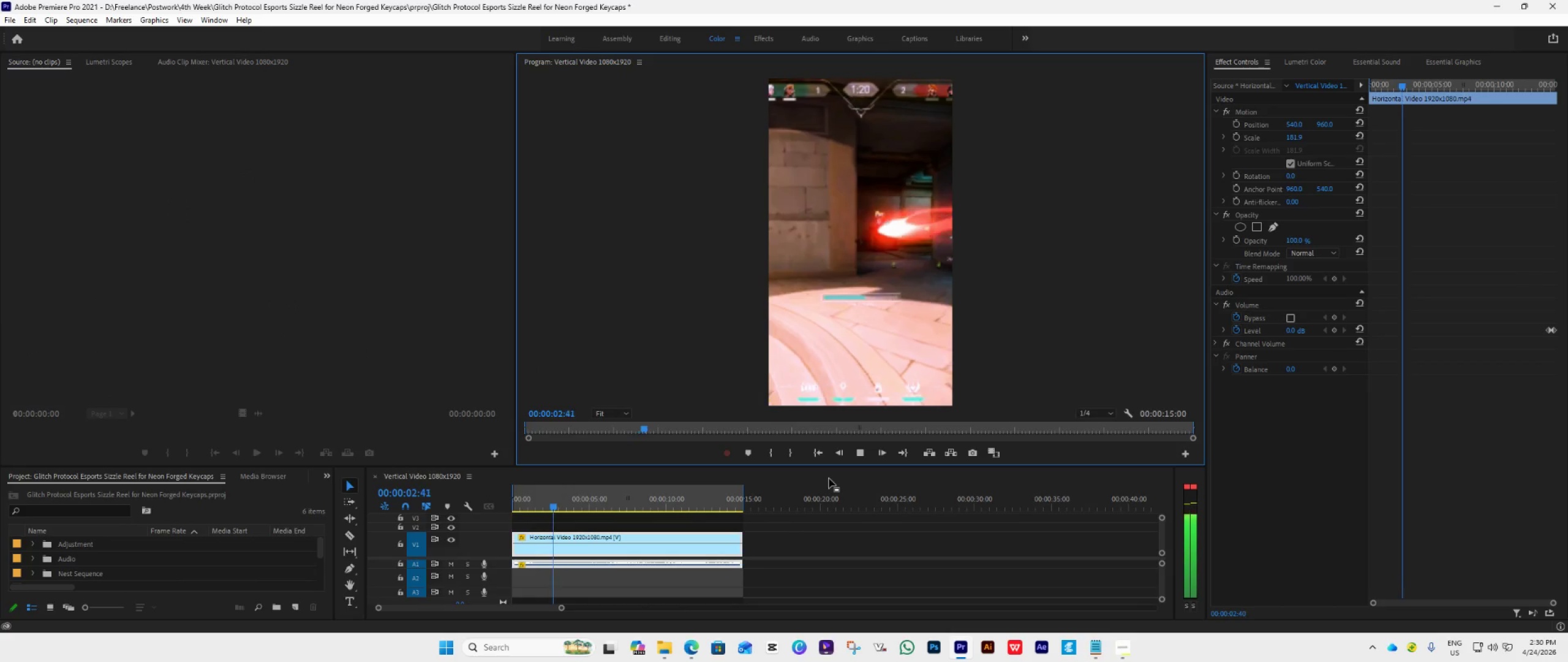 
key(Control+S)
 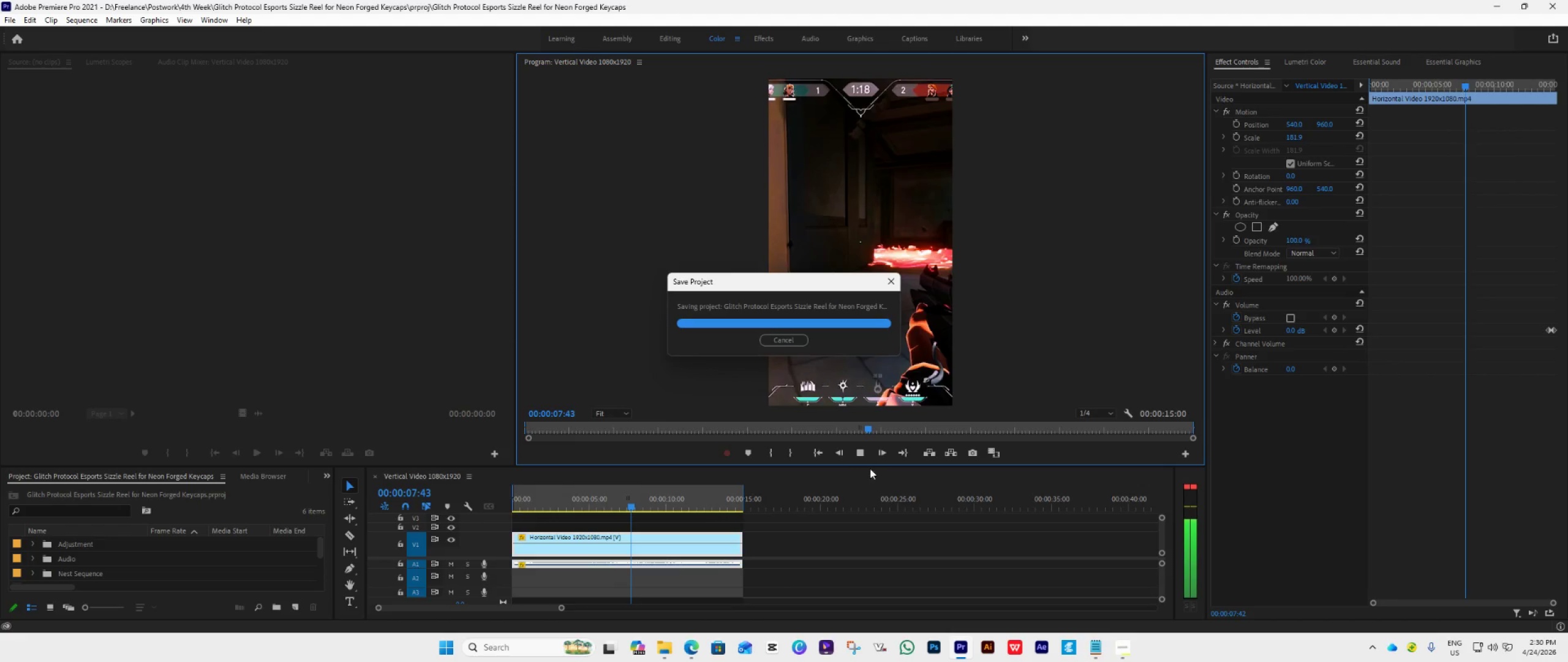 
scroll: coordinate [889, 488], scroll_direction: down, amount: 4.0
 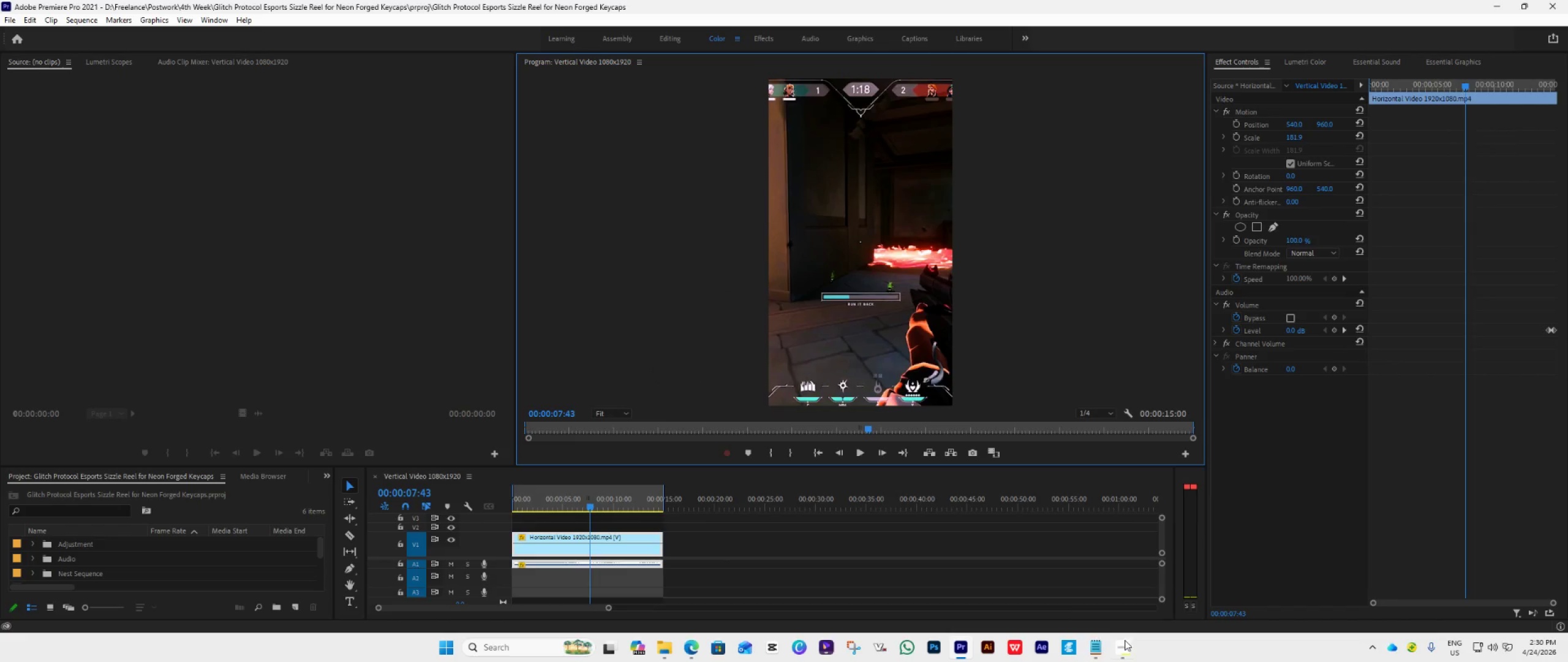 